 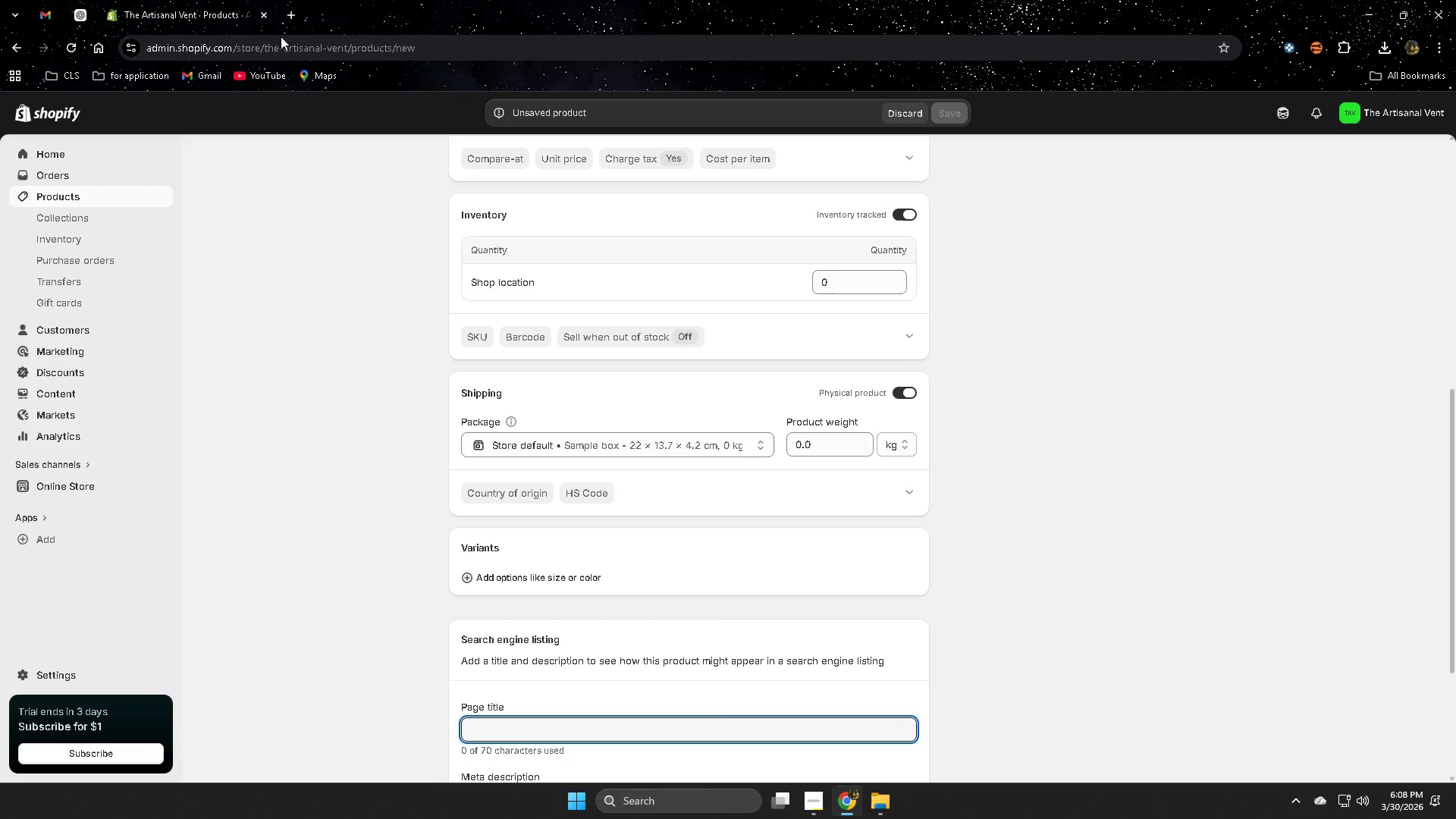 
scroll: coordinate [514, 529], scroll_direction: up, amount: 8.0
 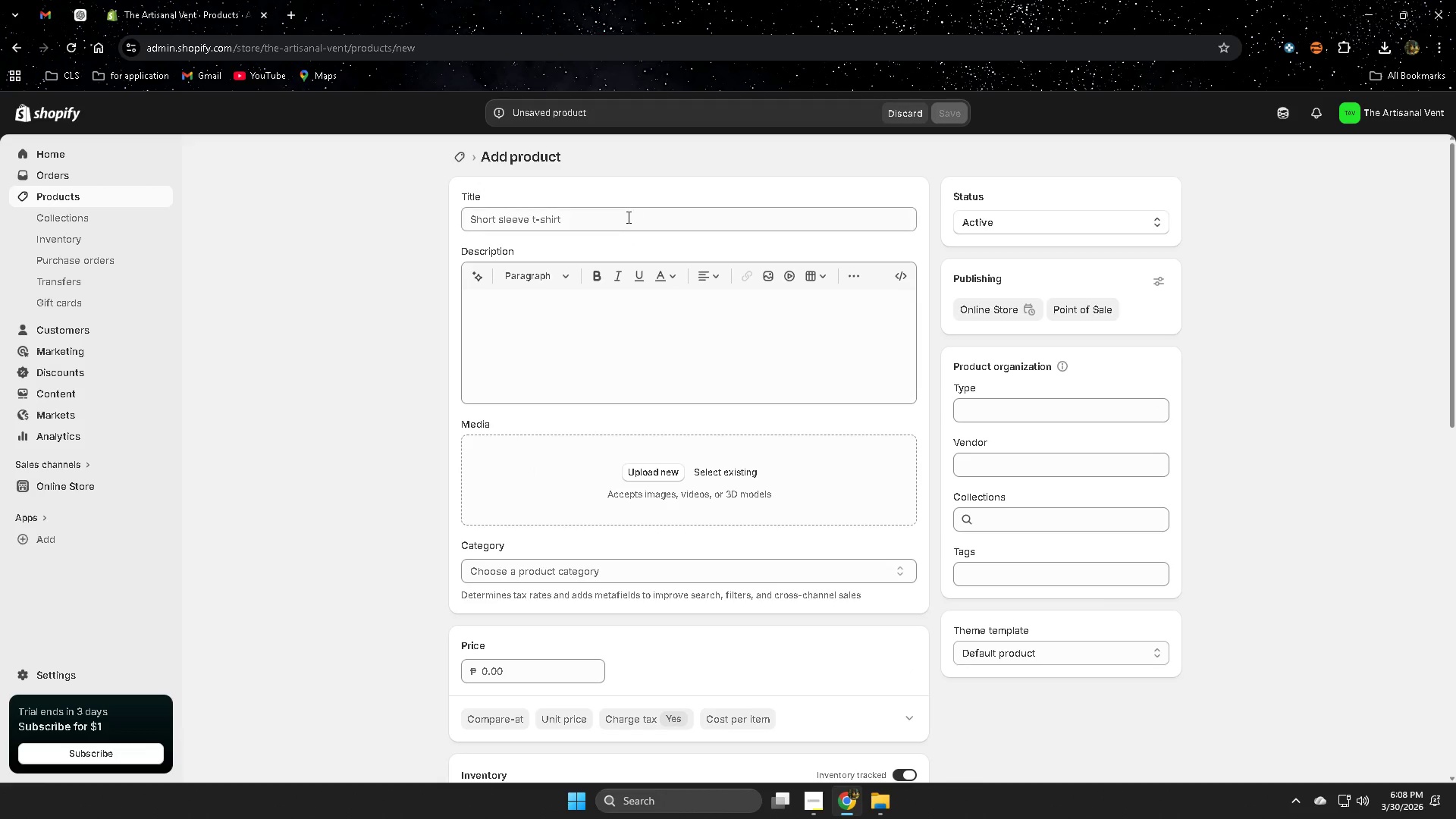 
double_click([626, 217])
 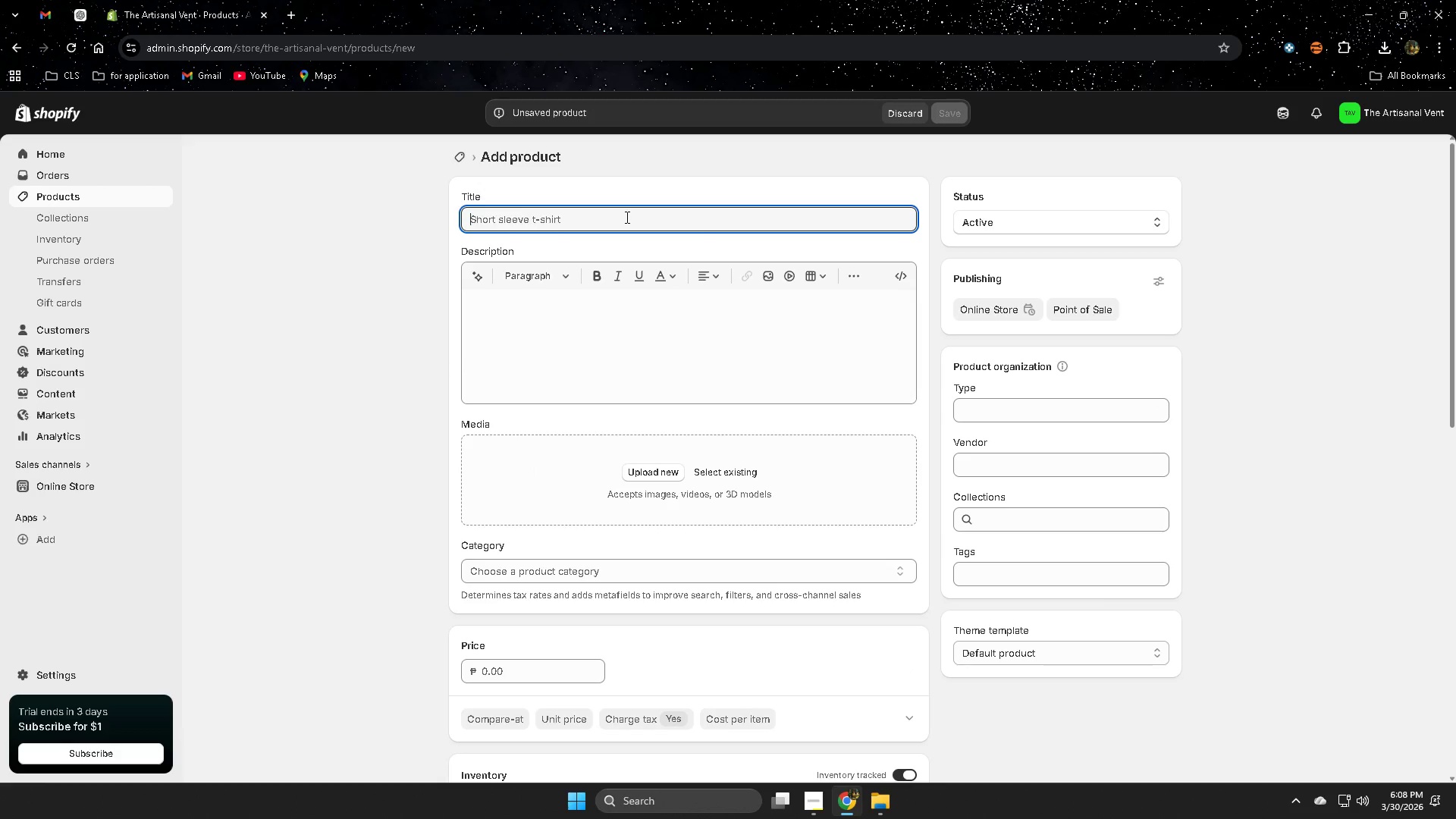 
triple_click([626, 217])
 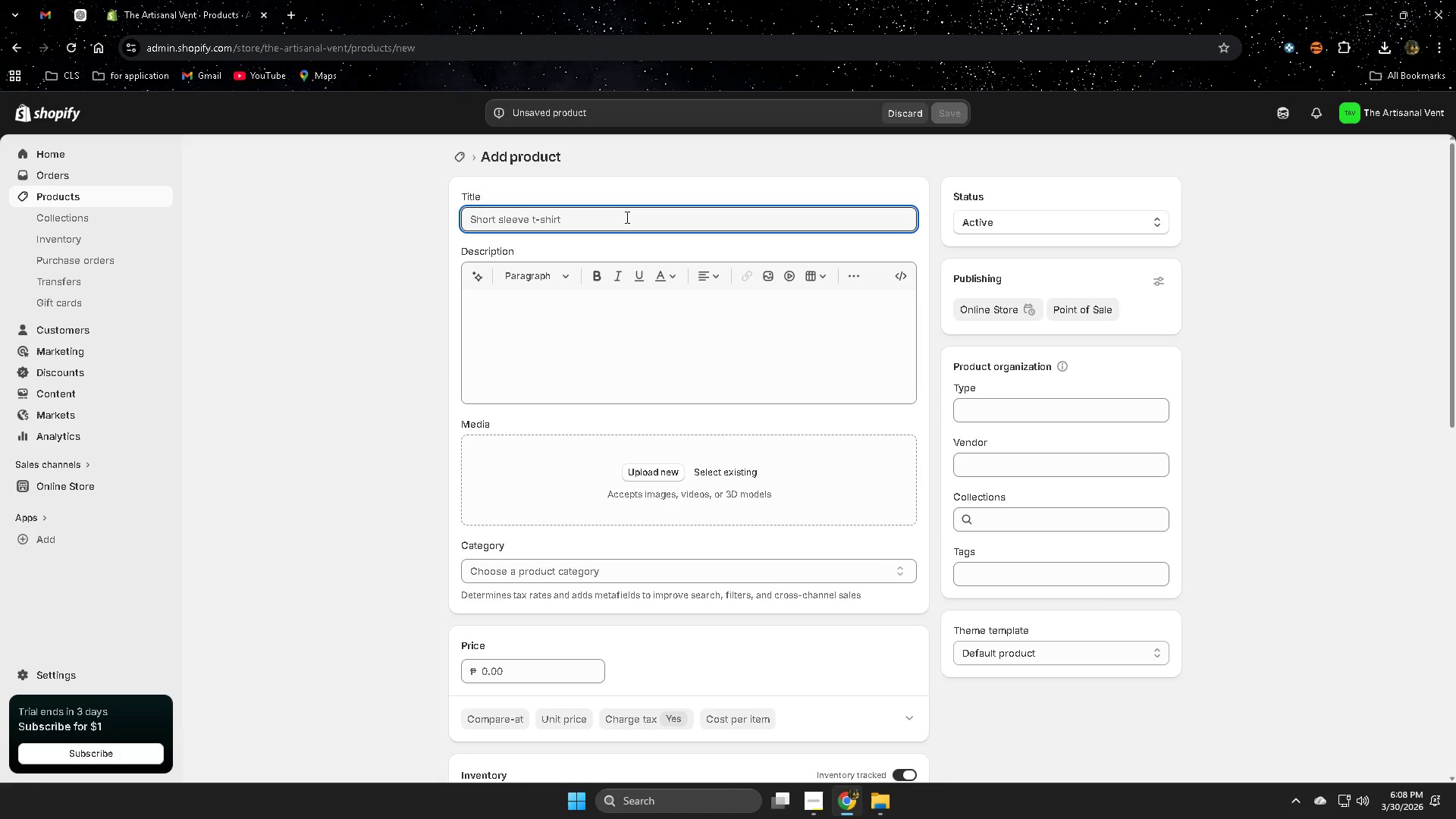 
key(Control+ControlLeft)
 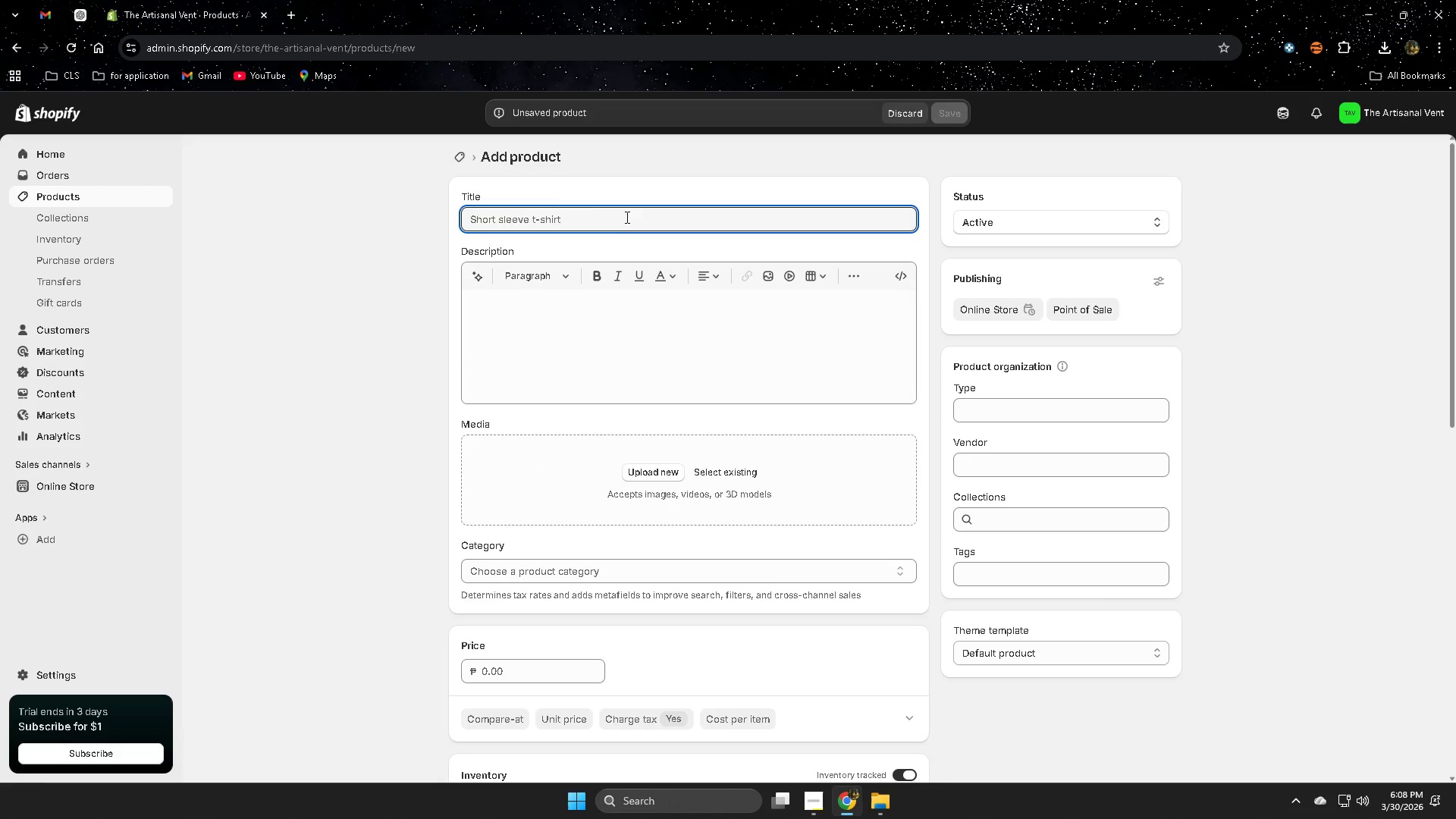 
key(Control+V)
 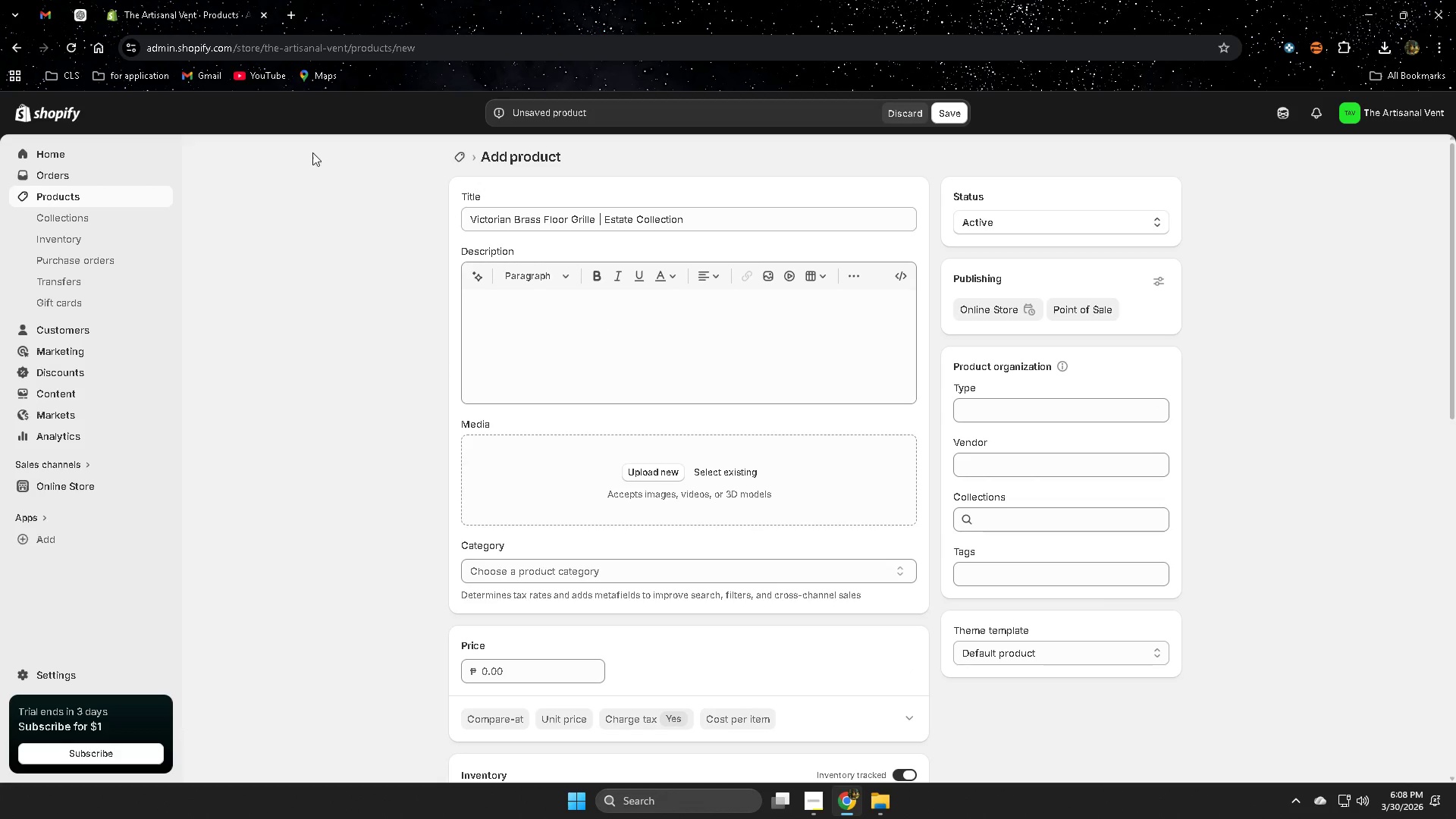 
left_click([700, 463])
 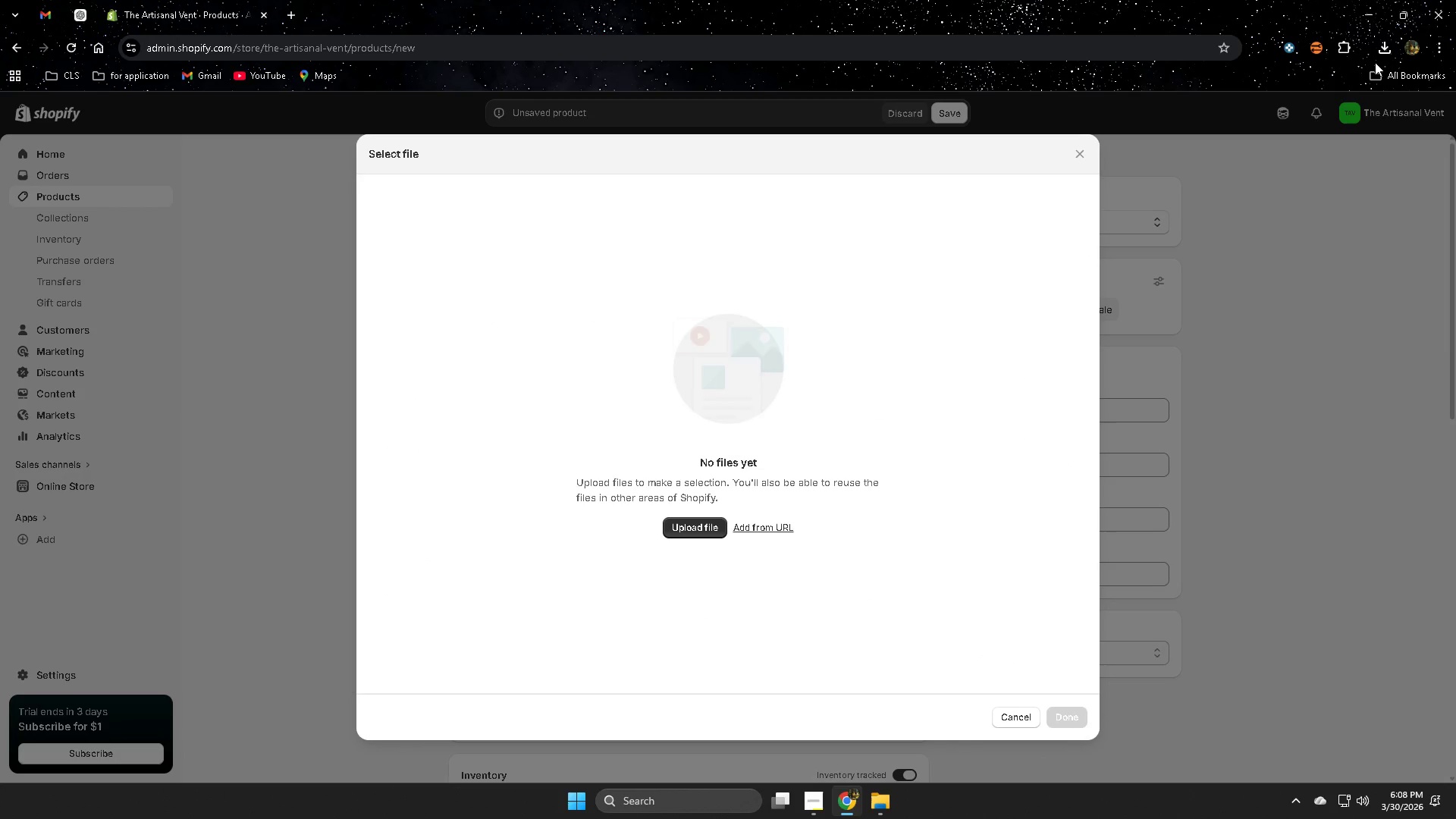 
left_click([1385, 53])
 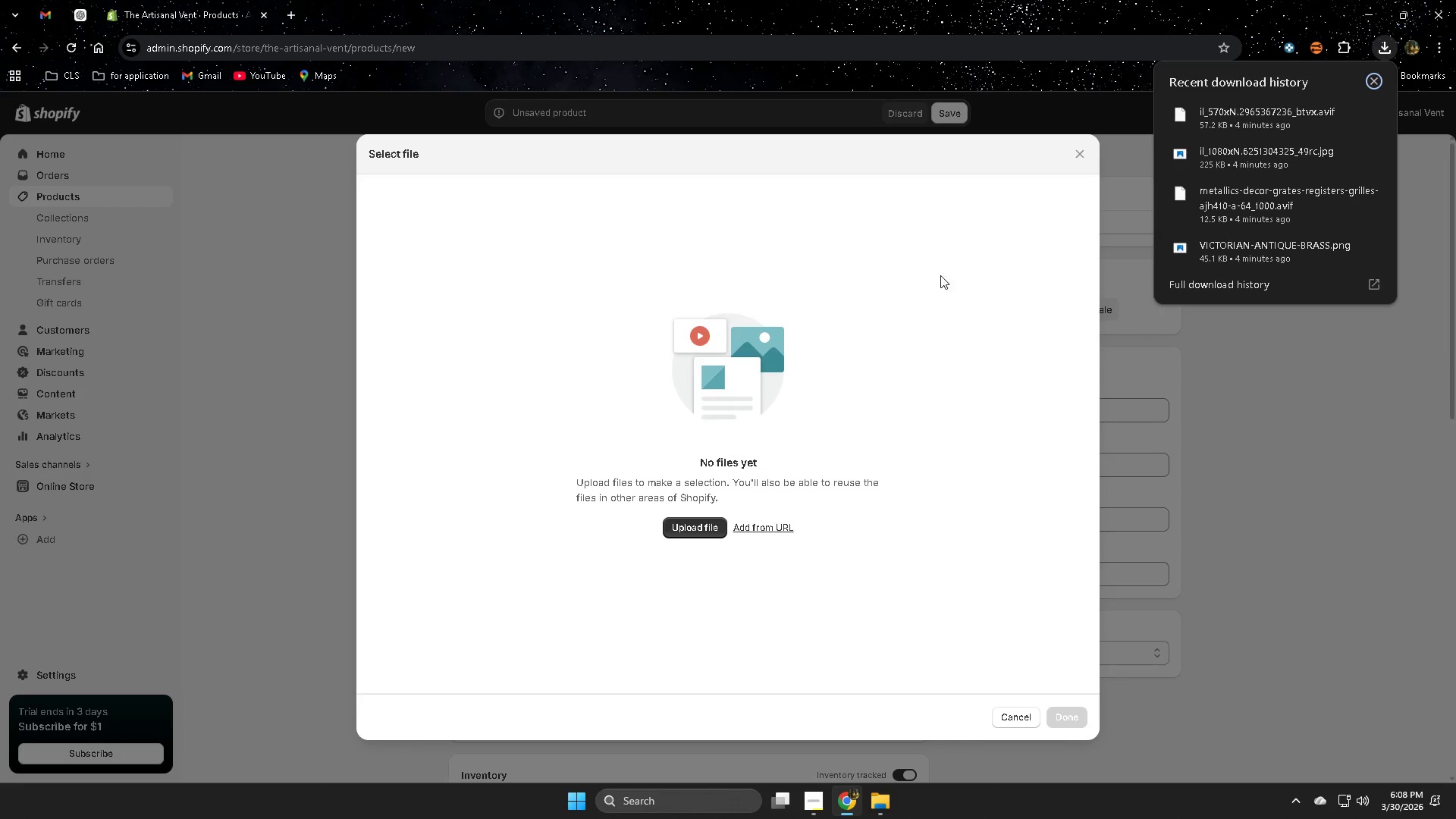 
left_click([1083, 154])
 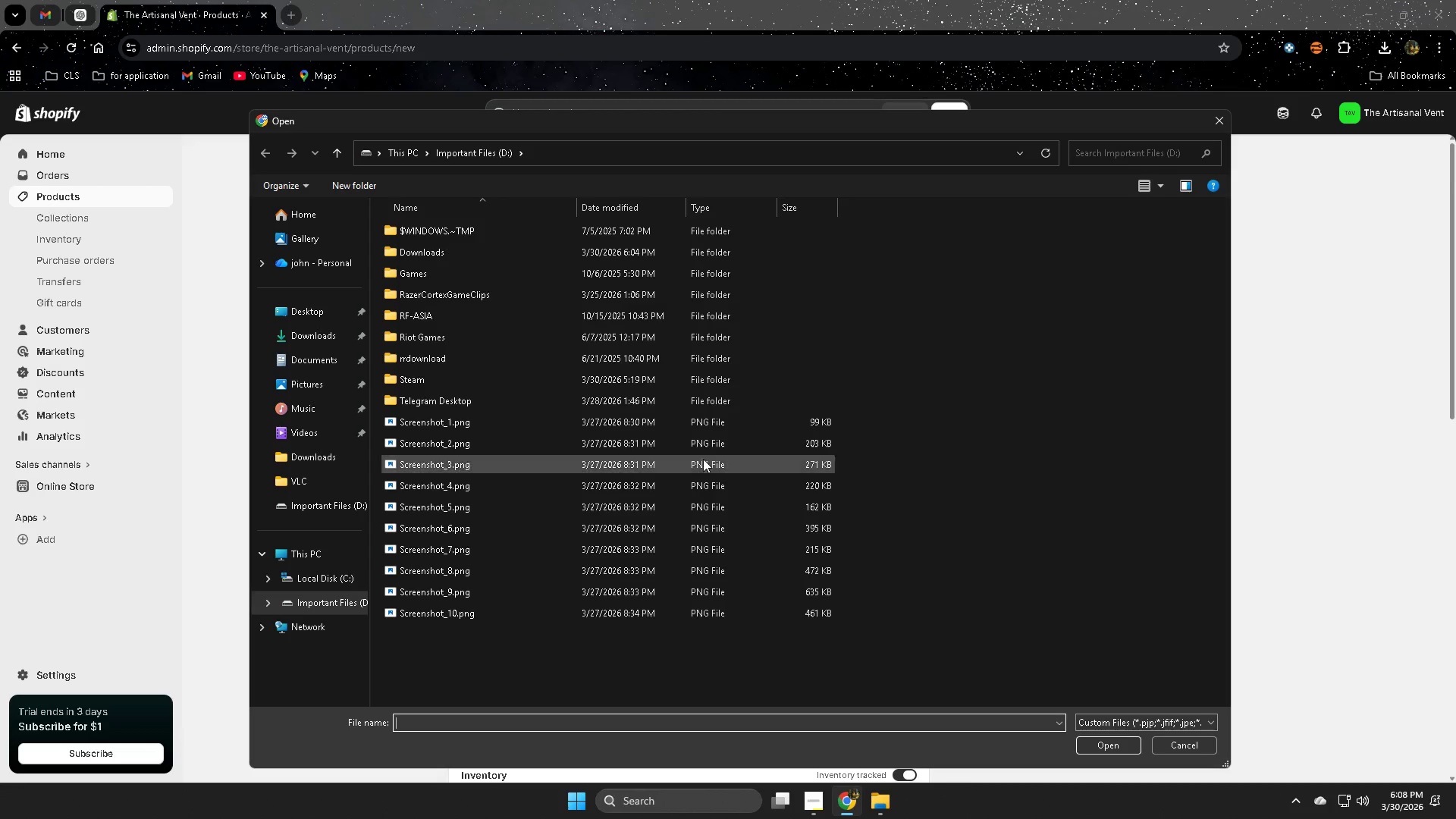 
left_click([1228, 116])
 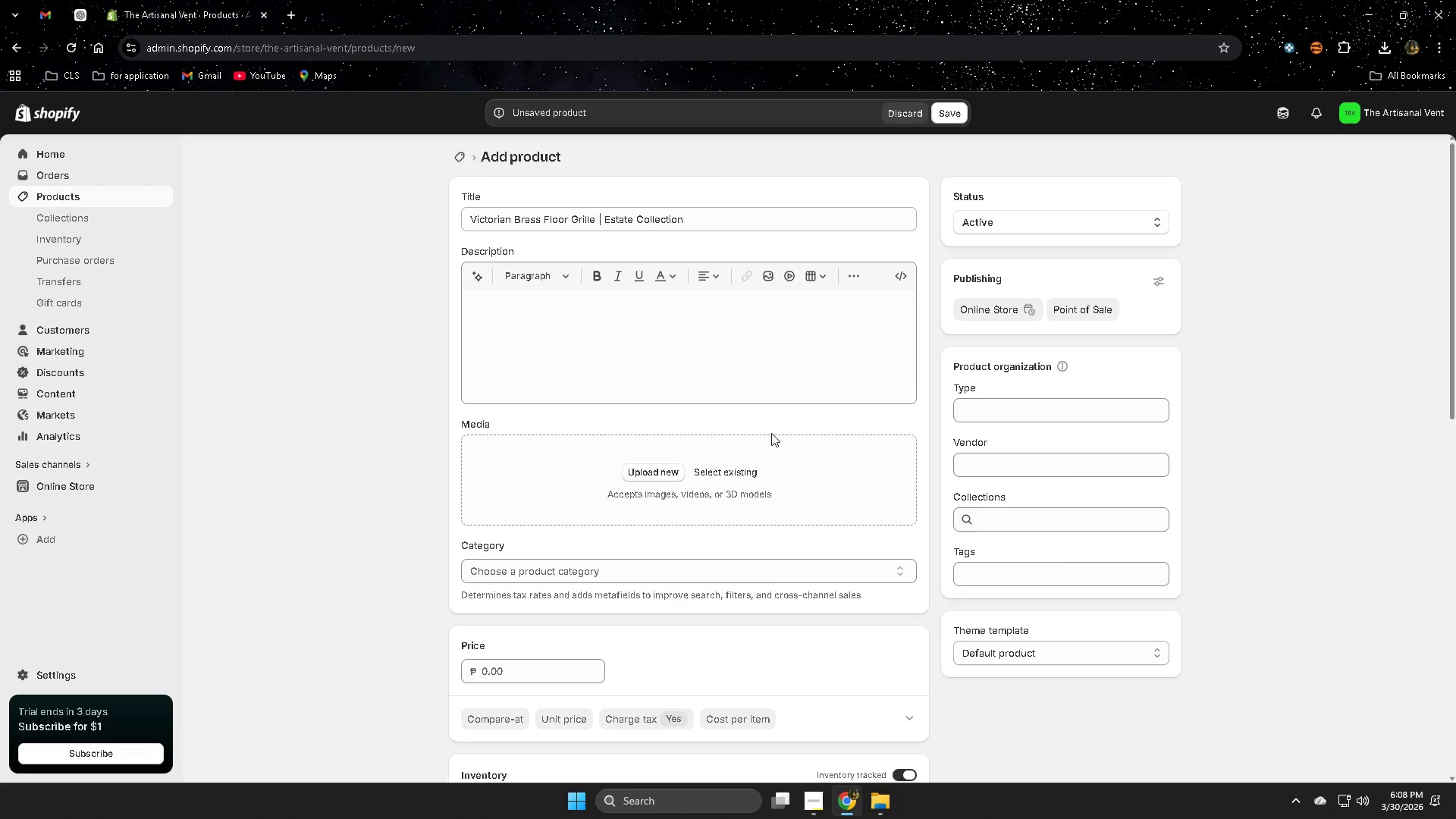 
left_click([760, 454])
 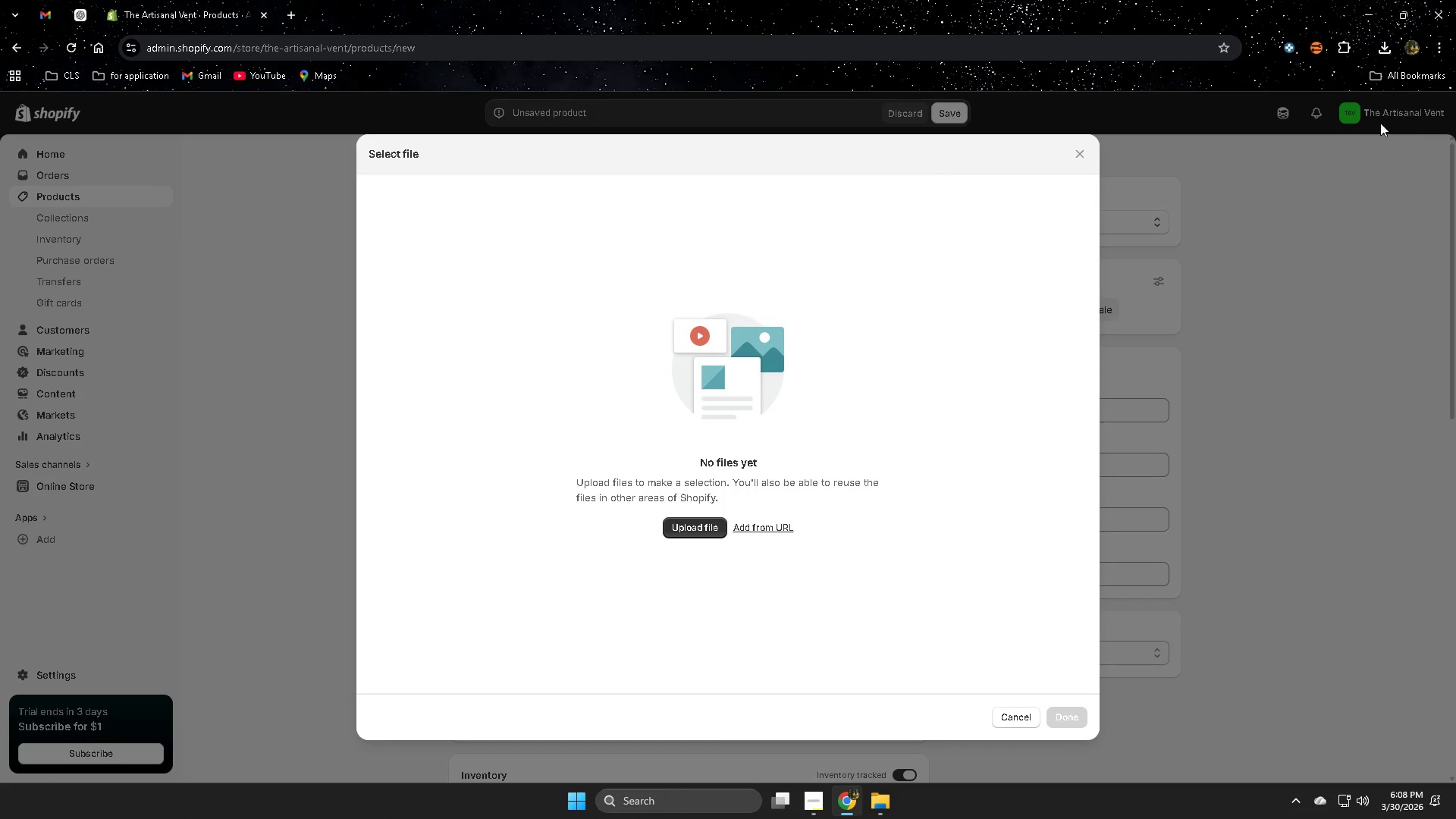 
left_click([1383, 46])
 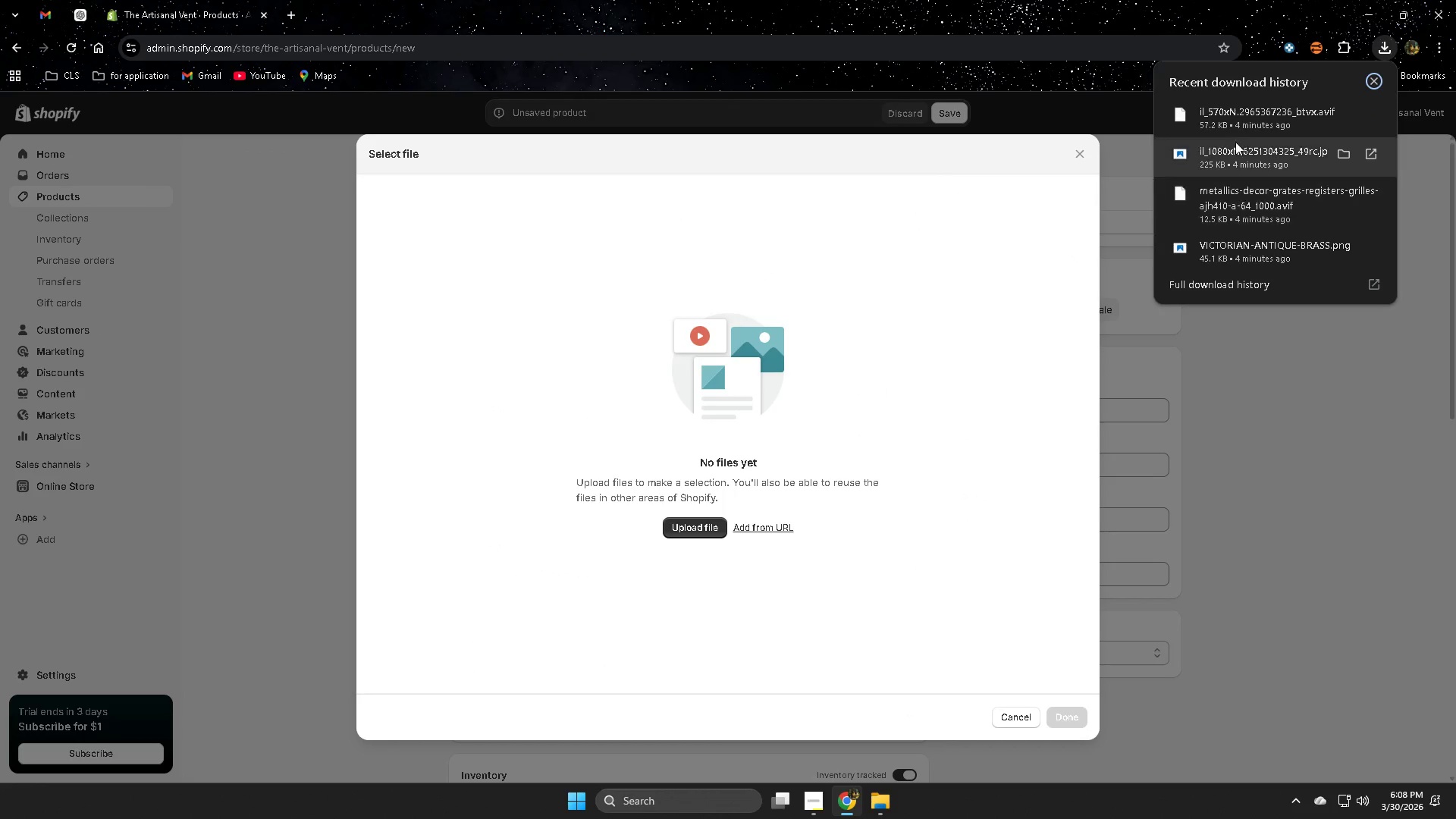 
left_click_drag(start_coordinate=[1236, 117], to_coordinate=[755, 326])
 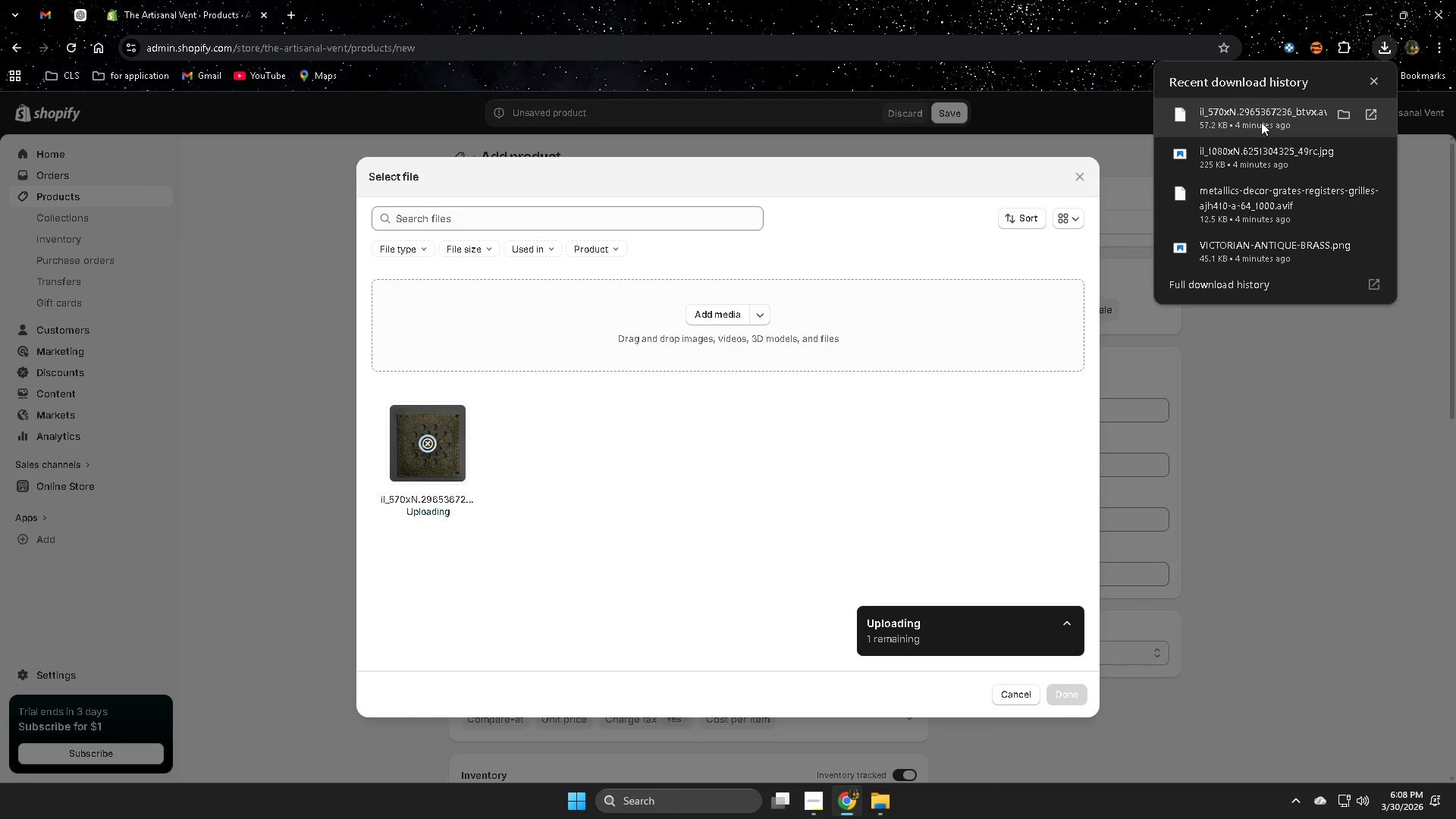 
left_click_drag(start_coordinate=[1249, 159], to_coordinate=[766, 427])
 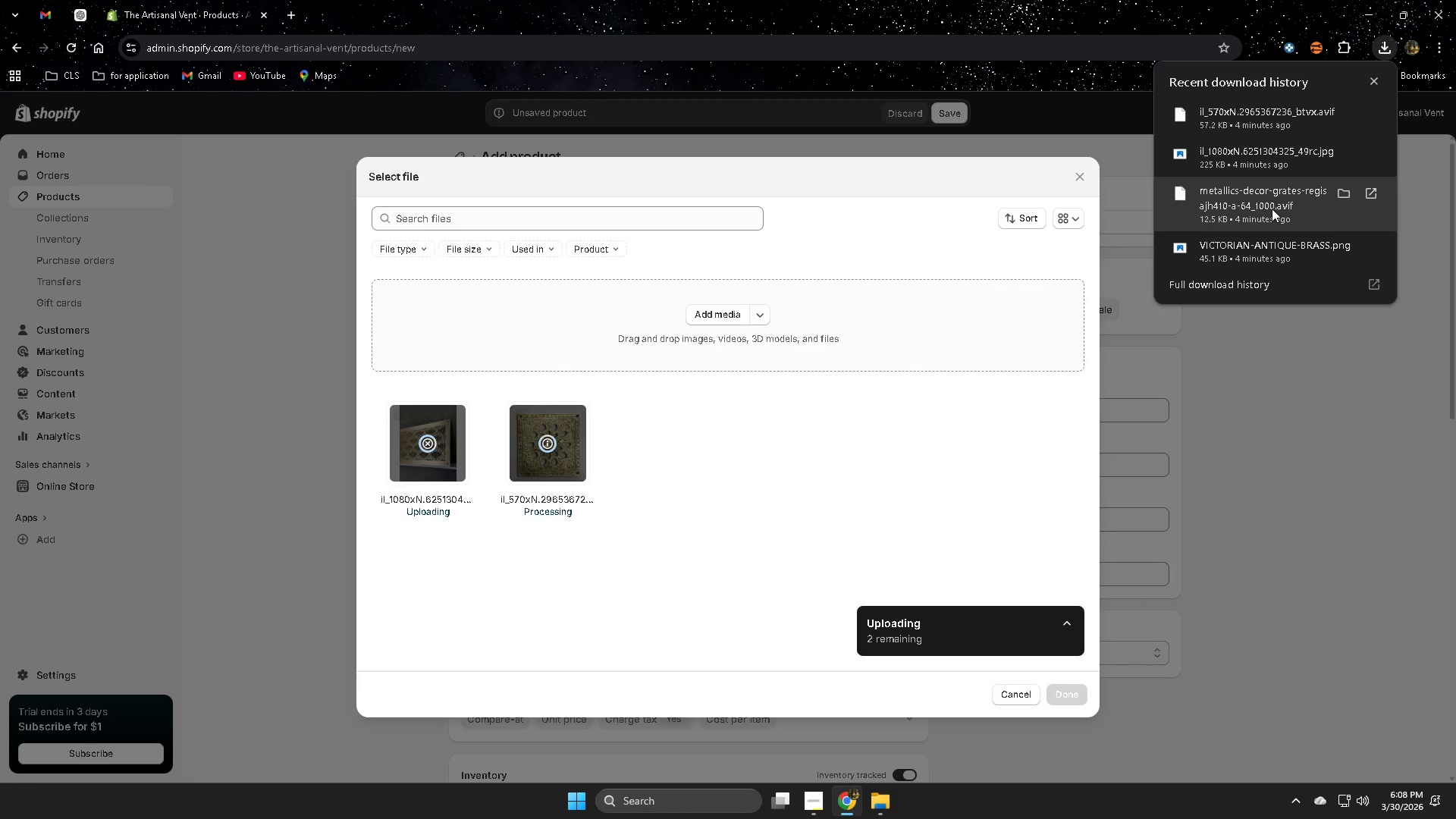 
left_click_drag(start_coordinate=[1272, 209], to_coordinate=[809, 387])
 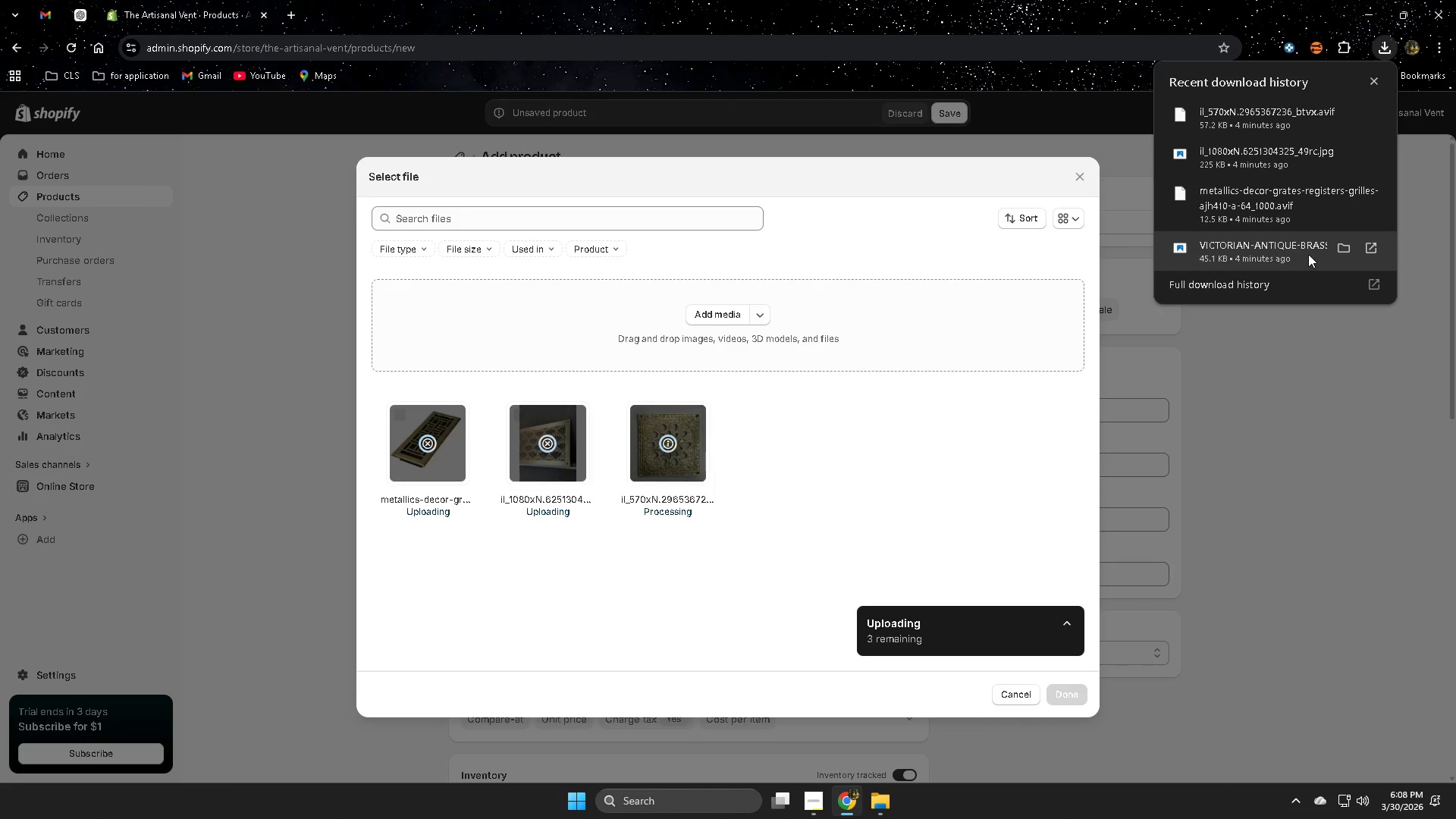 
left_click_drag(start_coordinate=[1301, 255], to_coordinate=[809, 401])
 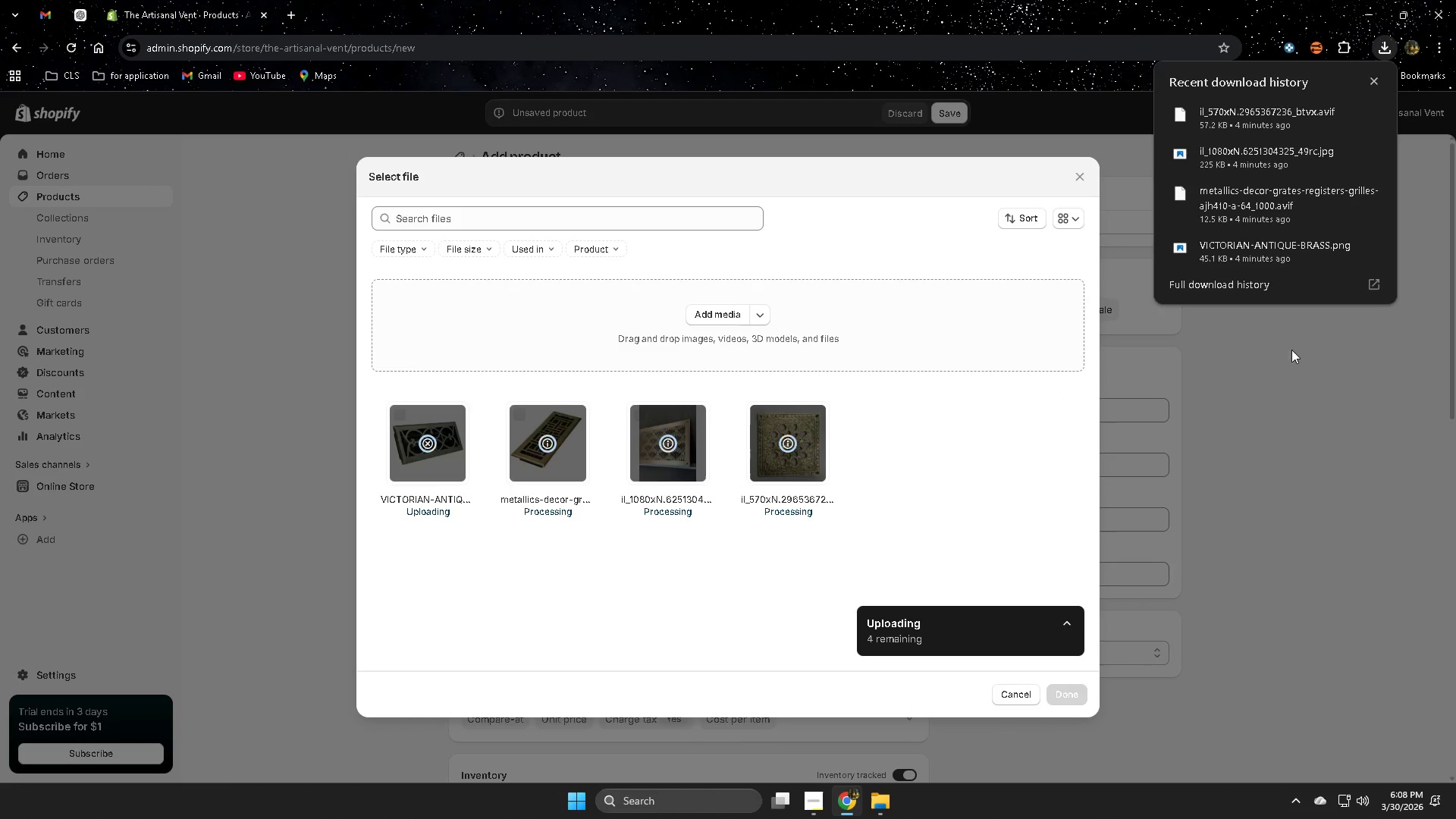 
scroll: coordinate [1269, 264], scroll_direction: down, amount: 2.0
 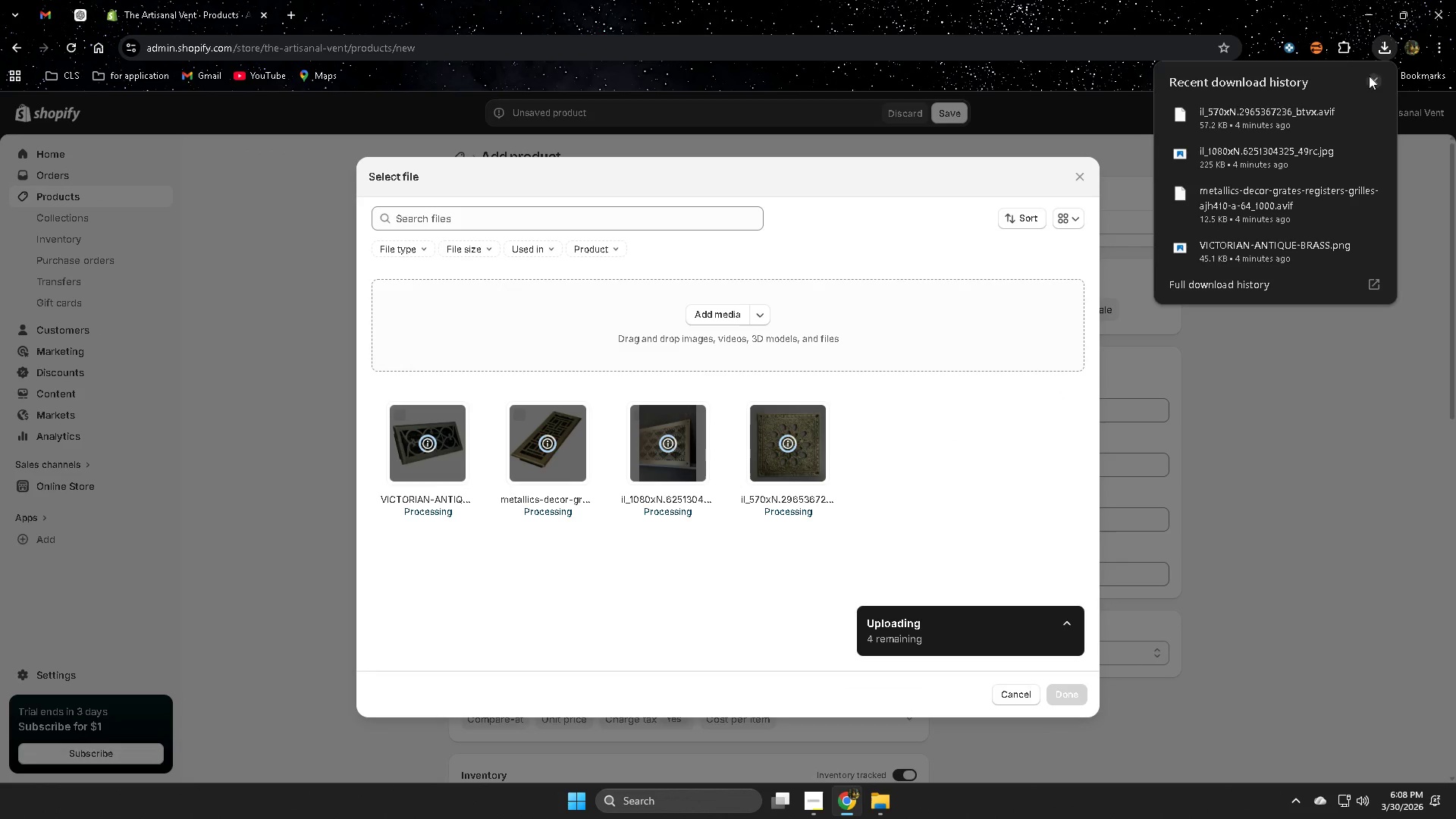 
left_click([1370, 81])
 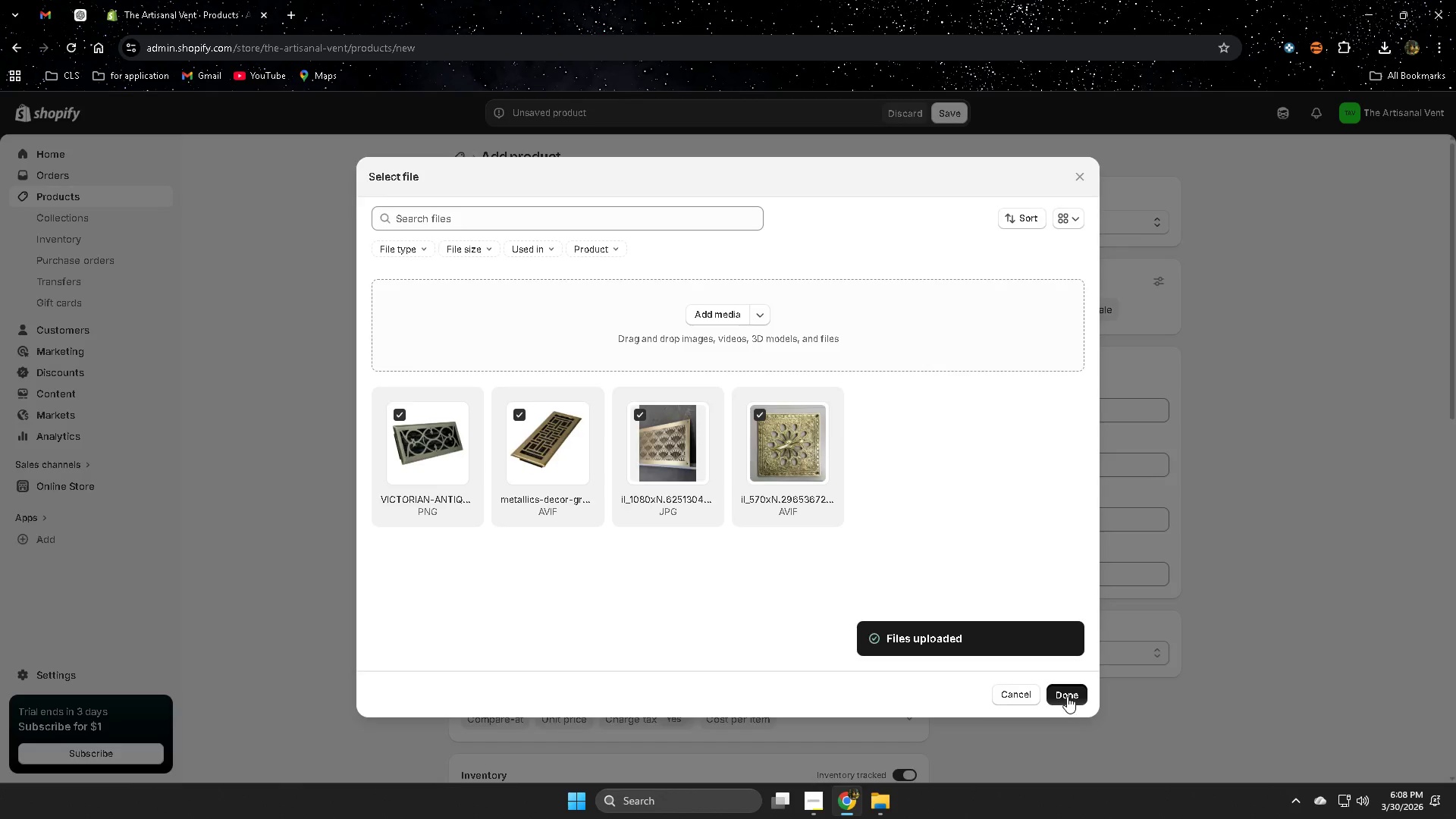 
scroll: coordinate [1376, 525], scroll_direction: down, amount: 1.0
 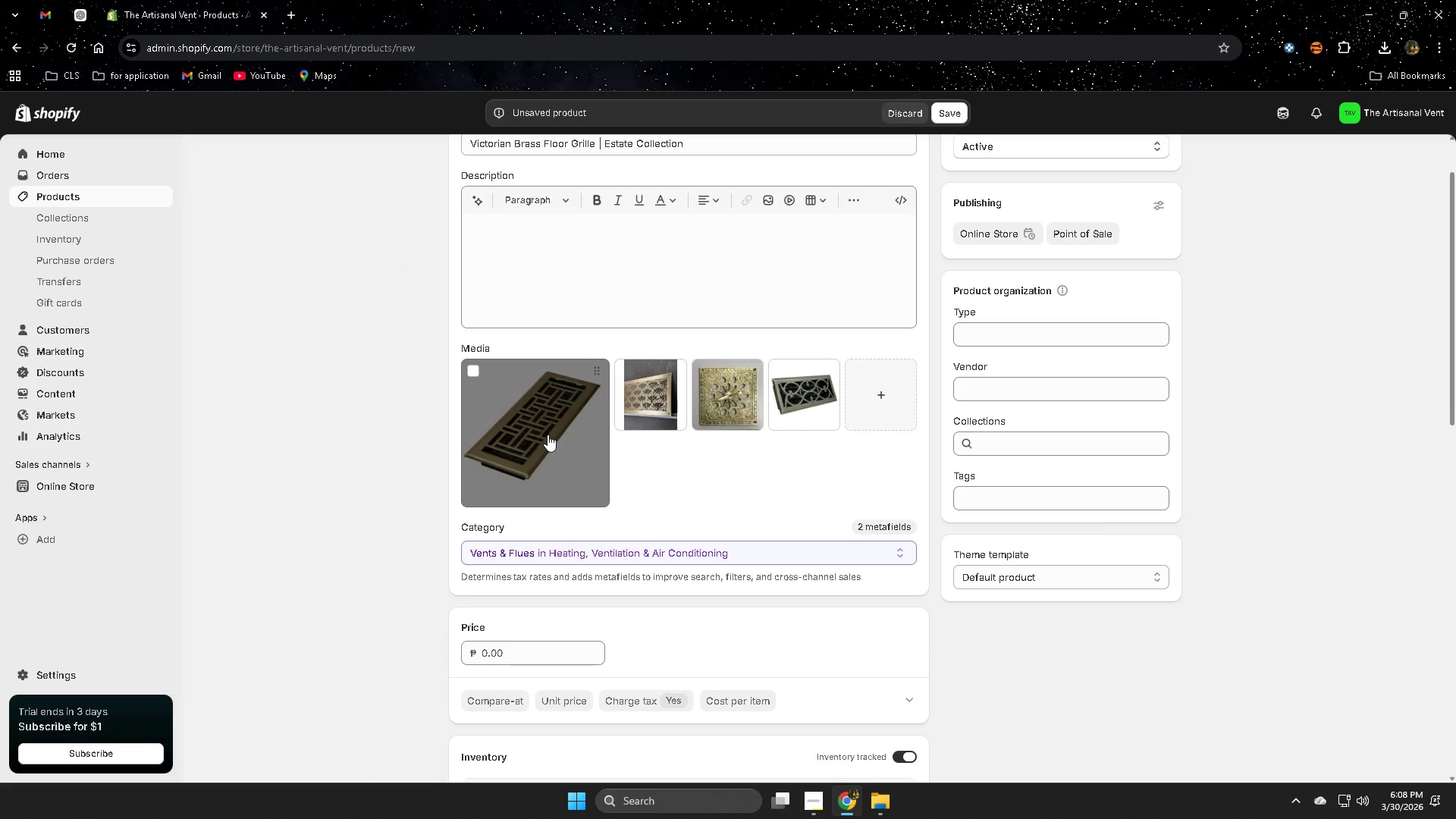 
left_click([548, 435])
 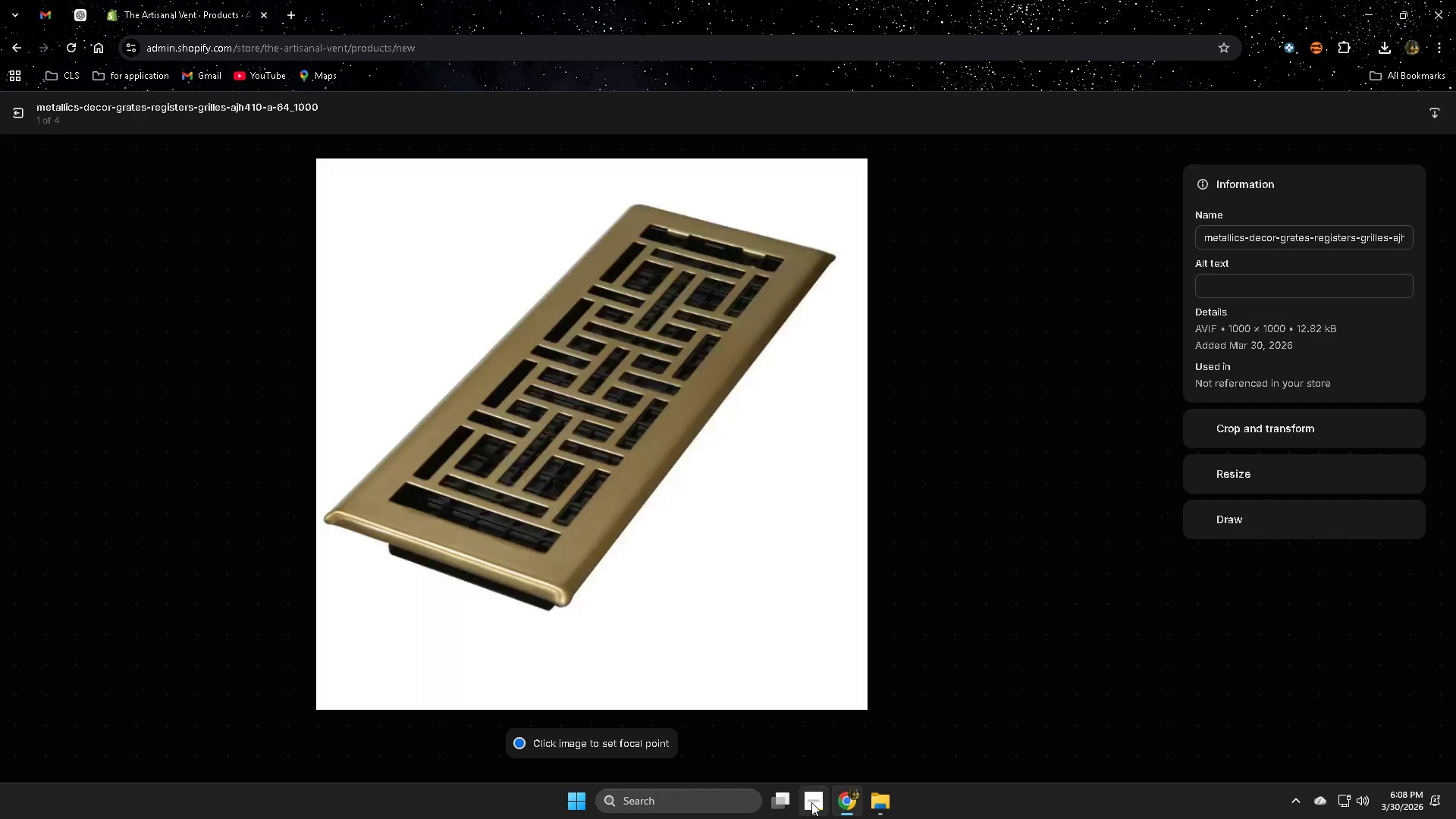 
left_click([74, 13])
 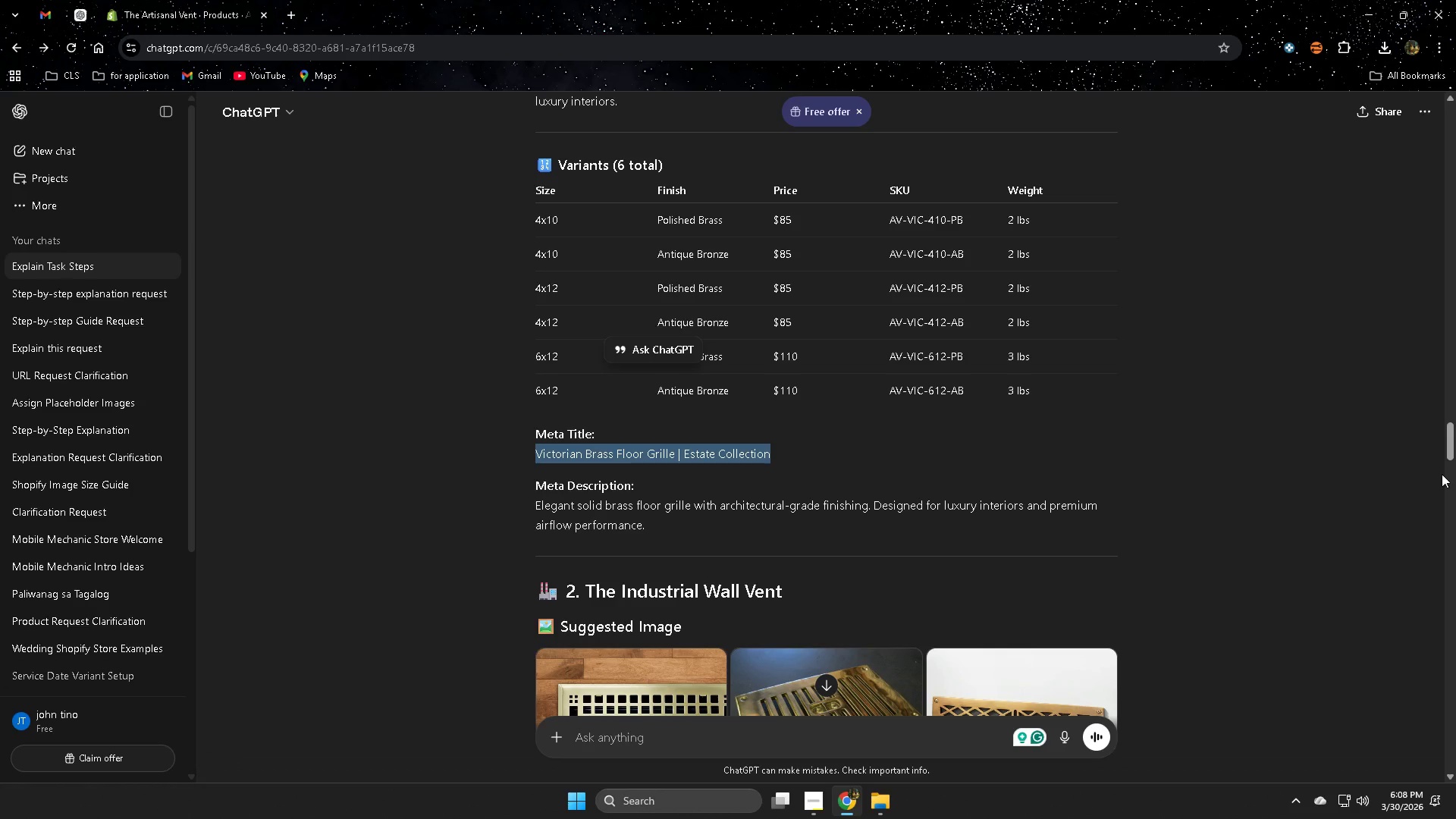 
left_click_drag(start_coordinate=[1449, 448], to_coordinate=[1429, 698])
 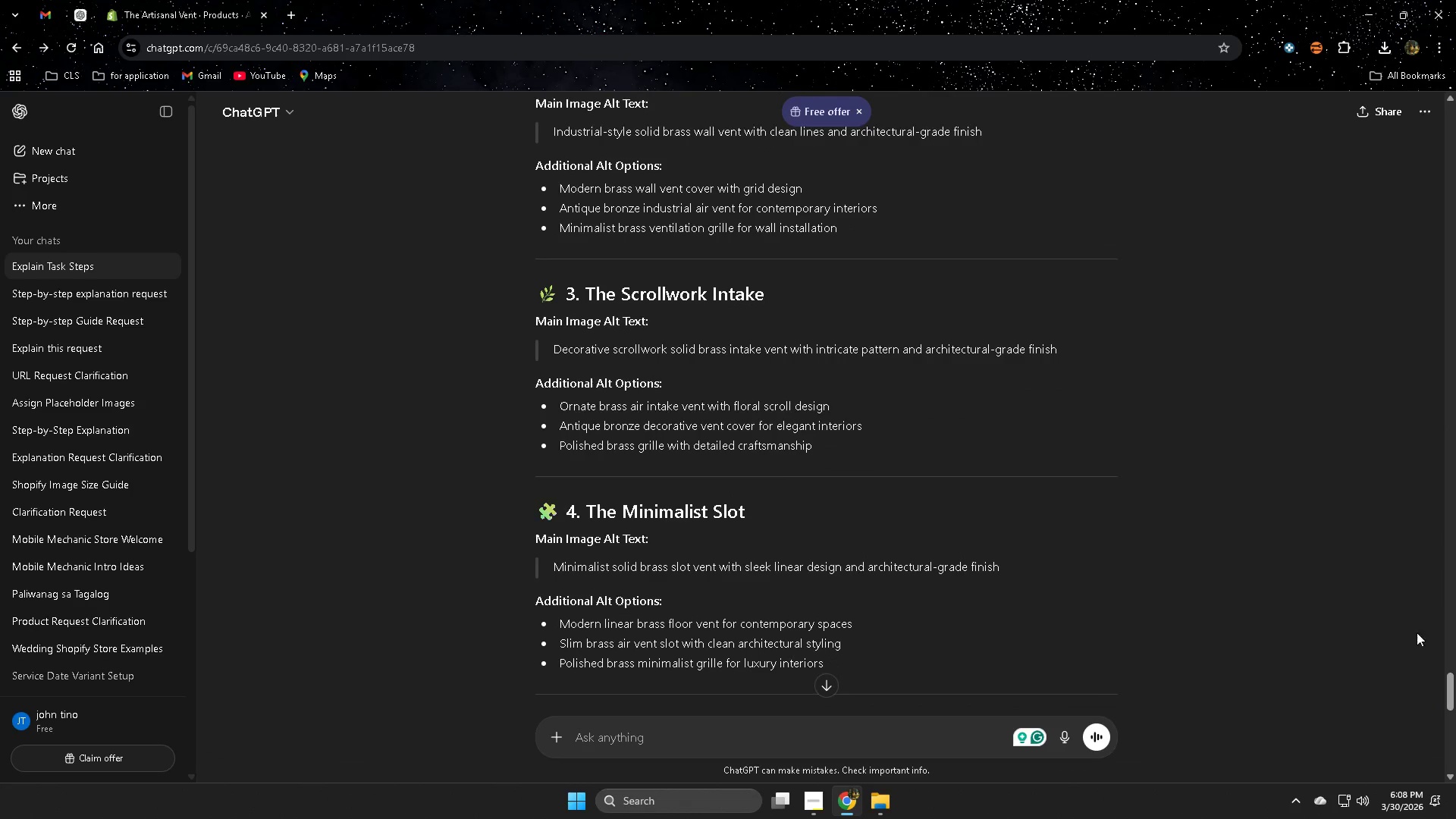 
scroll: coordinate [1156, 575], scroll_direction: down, amount: 6.0
 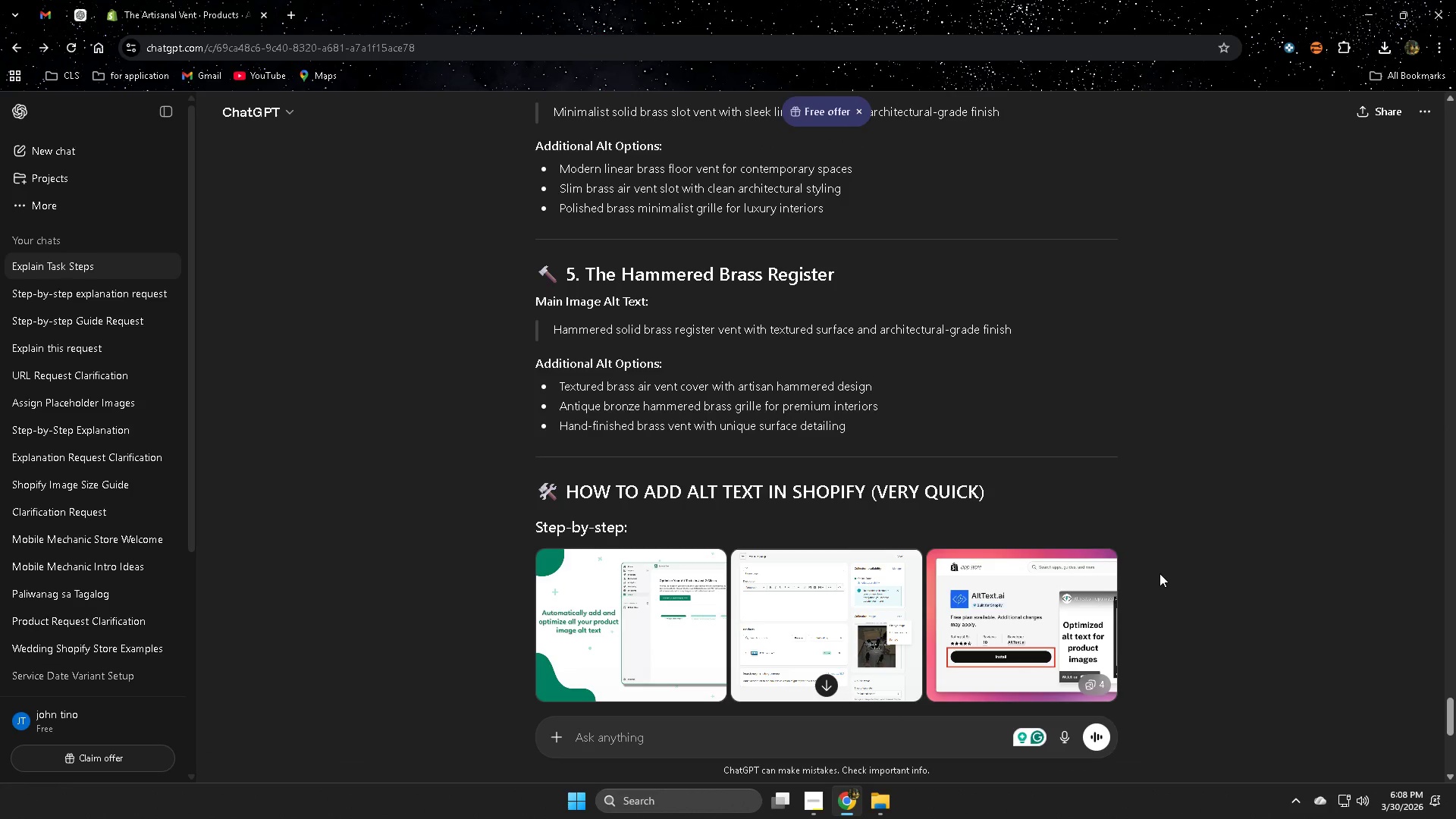 
scroll: coordinate [1159, 573], scroll_direction: up, amount: 2.0
 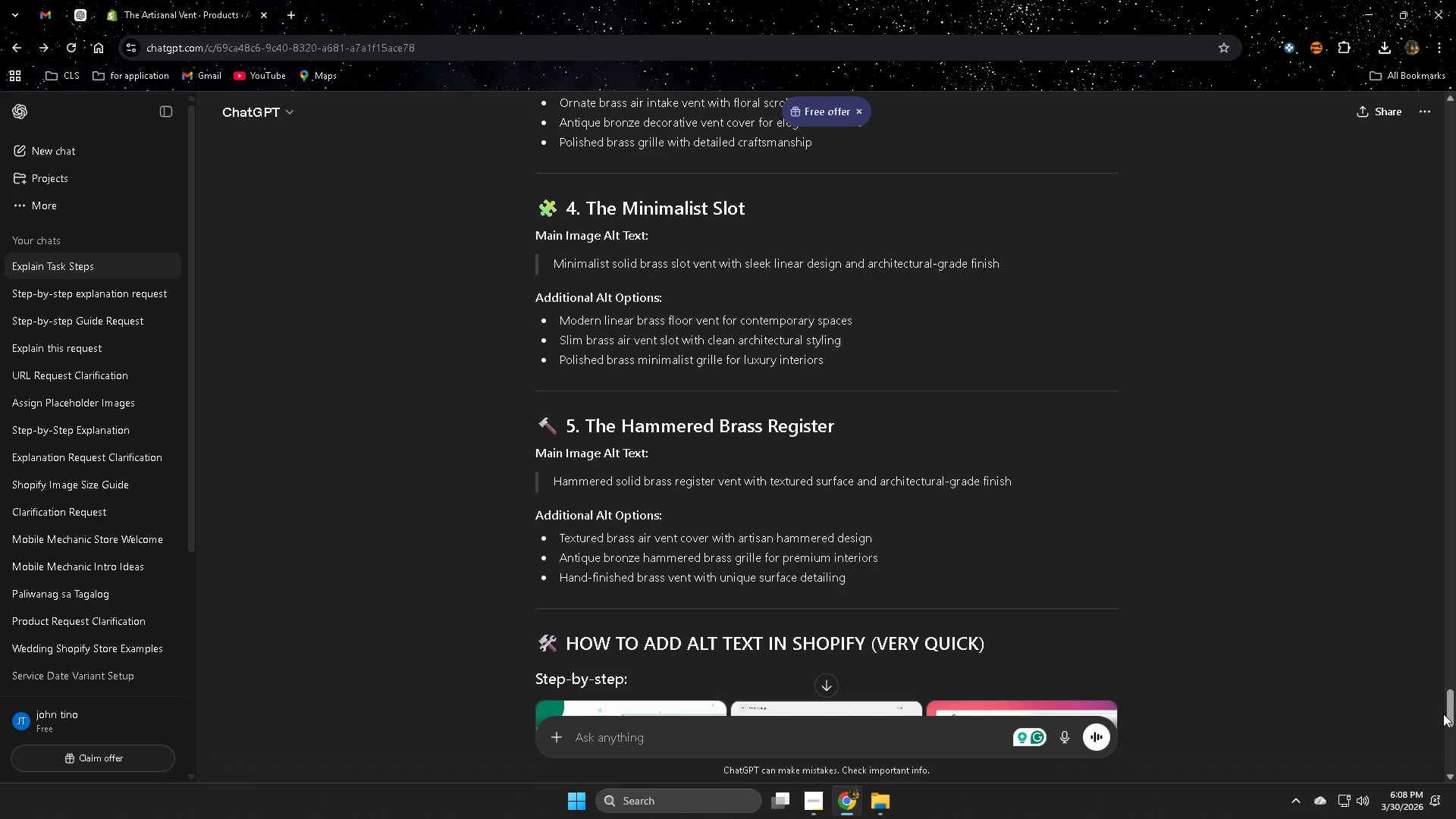 
left_click_drag(start_coordinate=[1455, 708], to_coordinate=[1455, 403])
 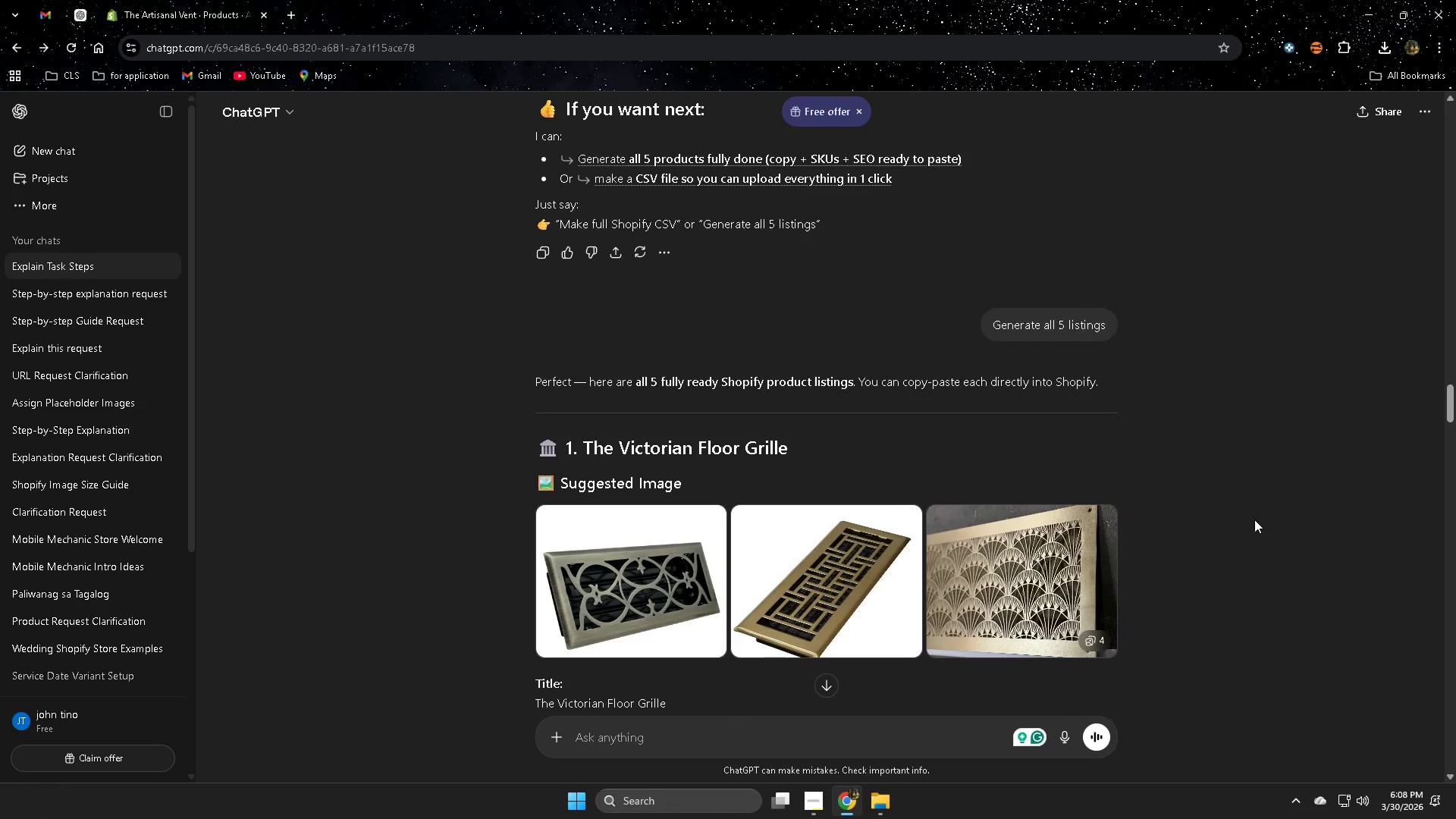 
scroll: coordinate [1163, 542], scroll_direction: down, amount: 62.0
 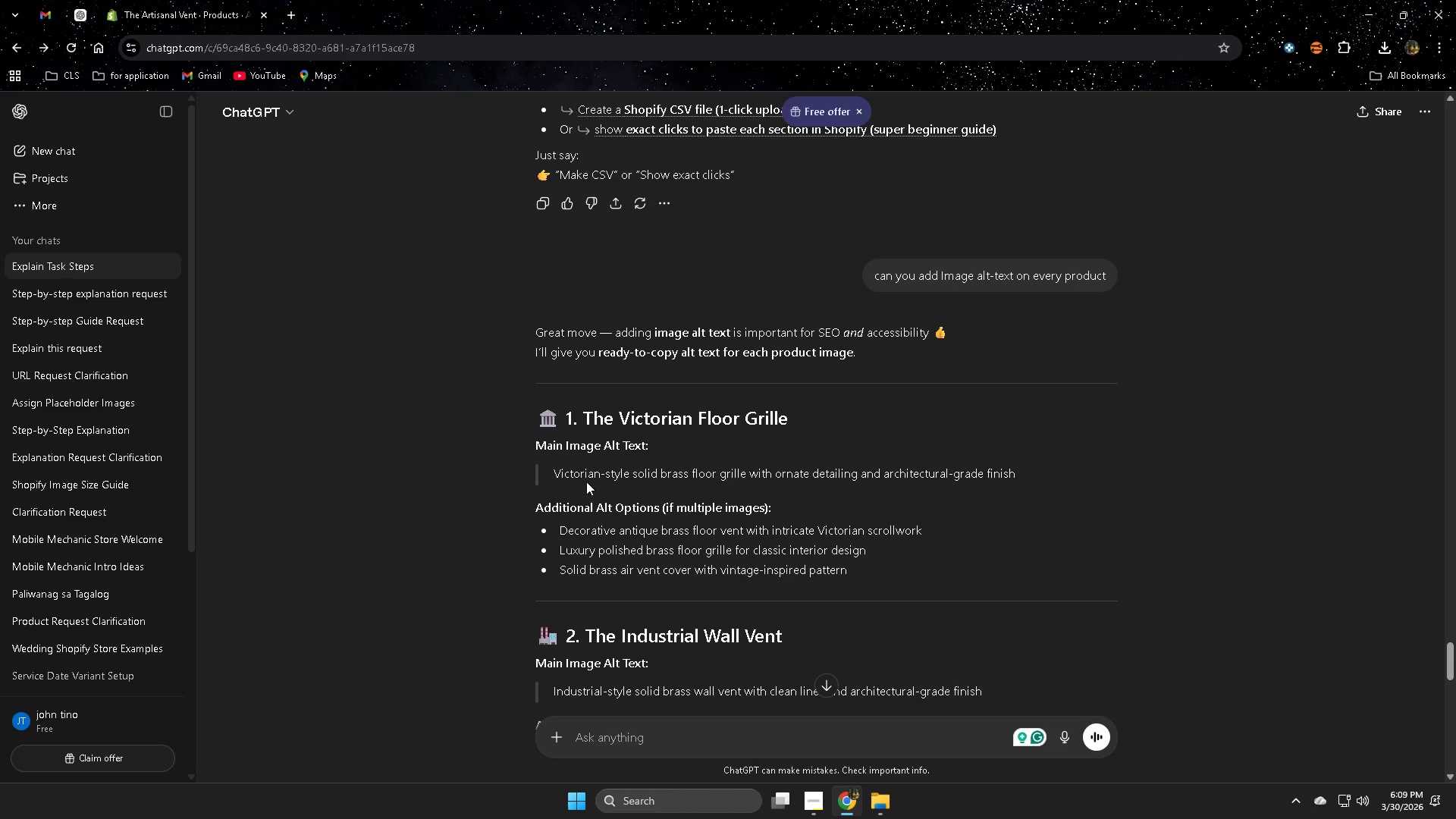 
left_click([564, 475])
 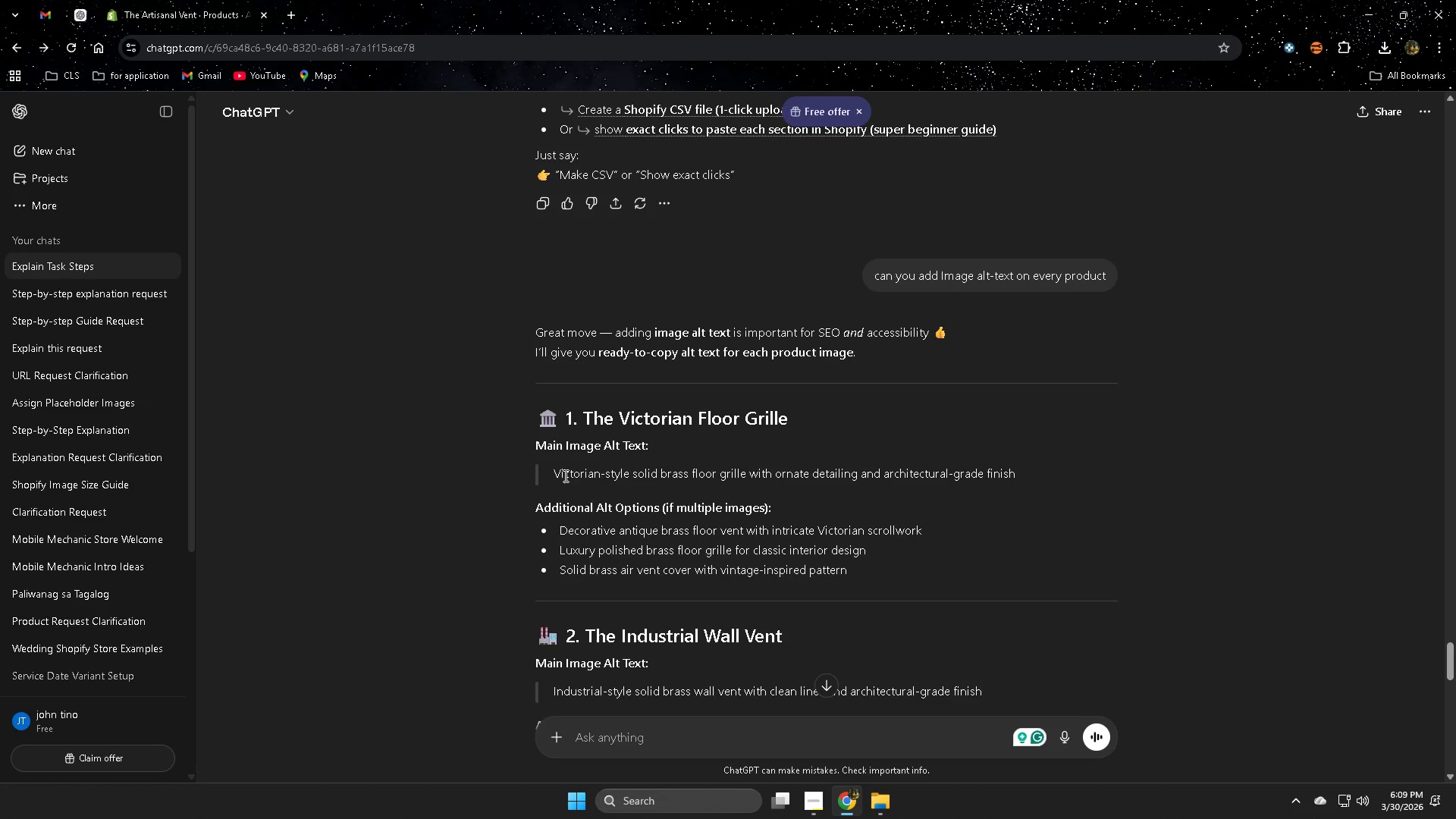 
left_click_drag(start_coordinate=[564, 475], to_coordinate=[1037, 474])
 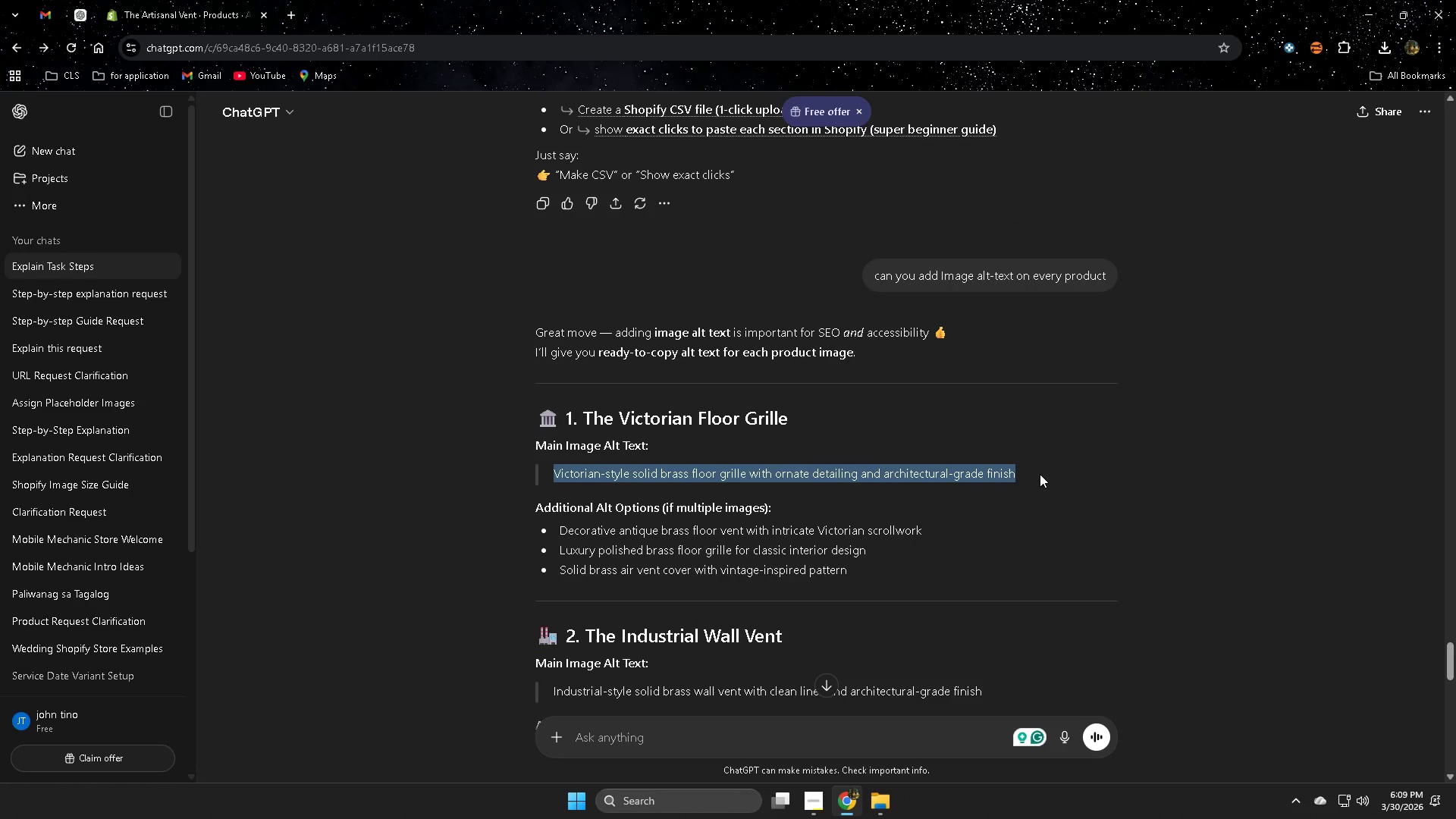 
key(Control+ControlLeft)
 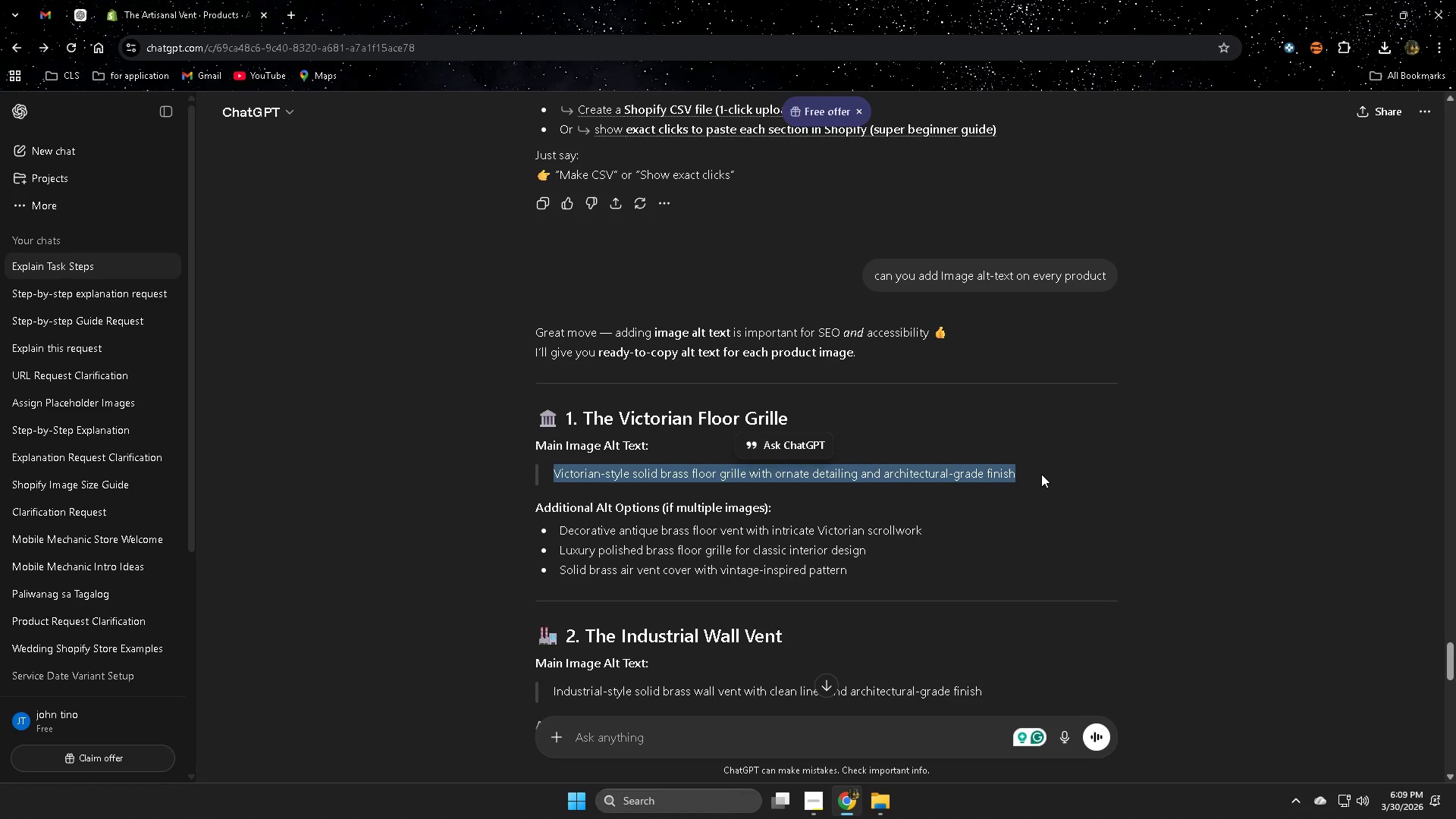 
key(Control+C)
 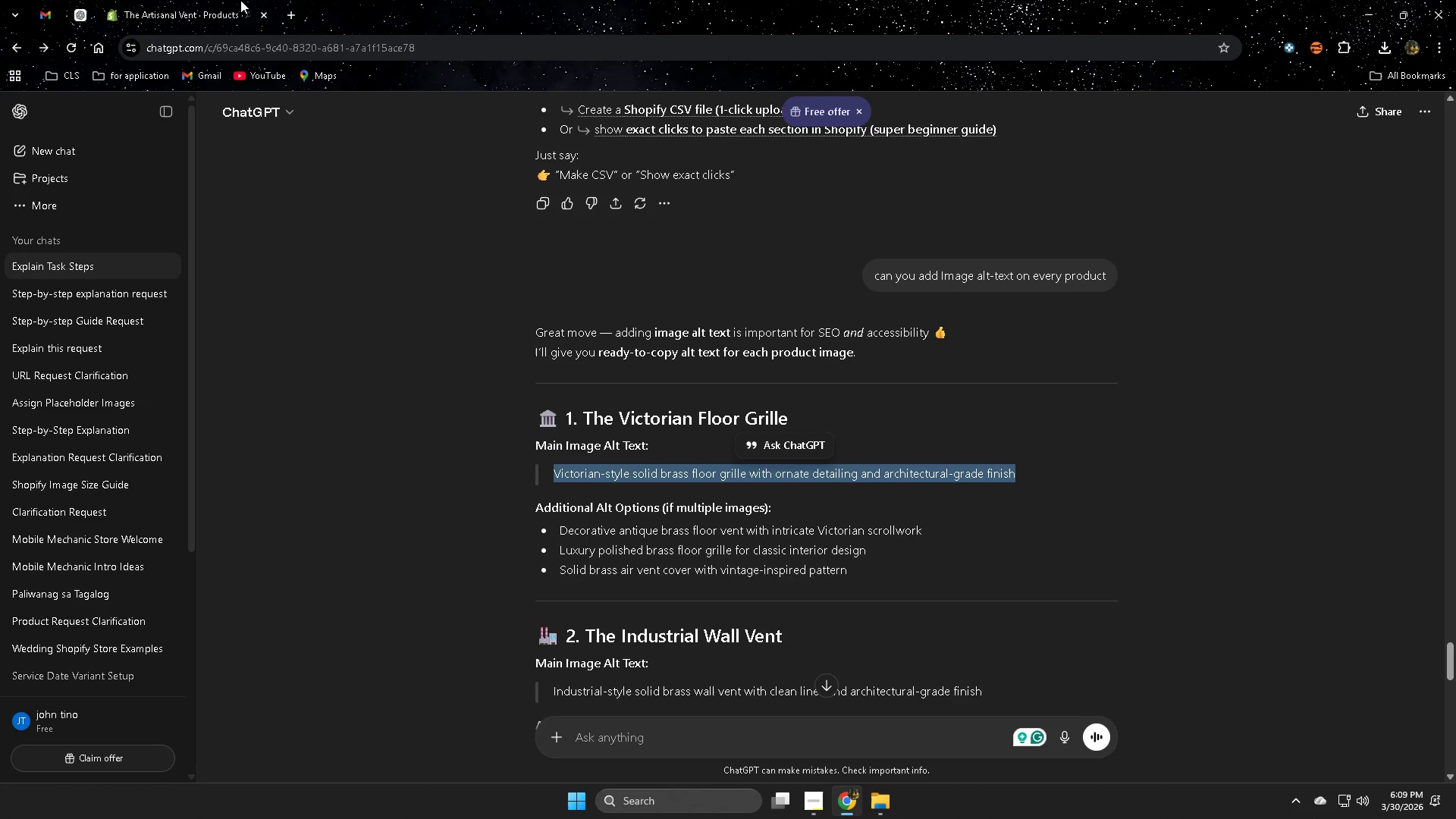 
left_click_drag(start_coordinate=[227, 0], to_coordinate=[223, 0])
 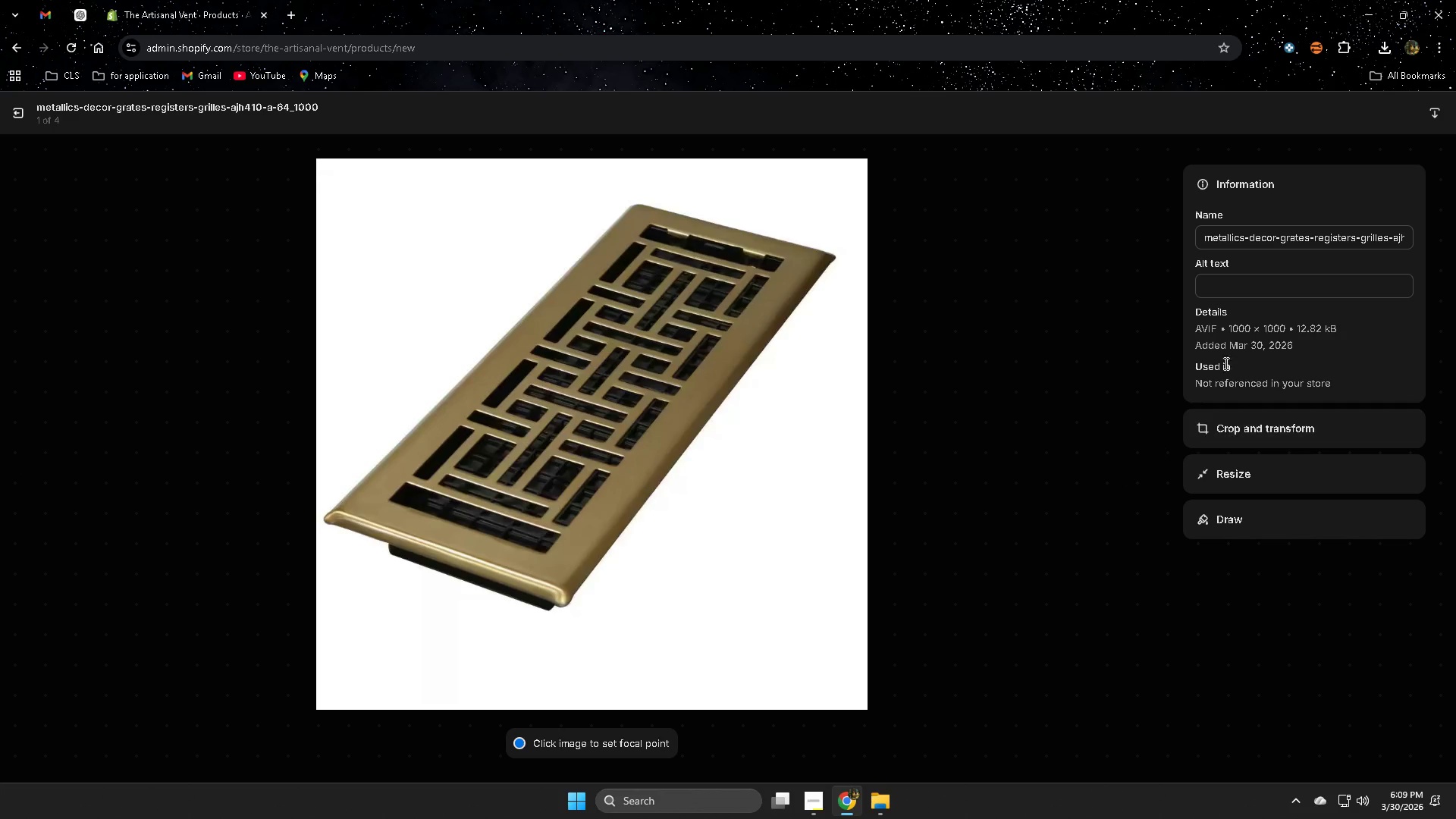 
left_click([1240, 283])
 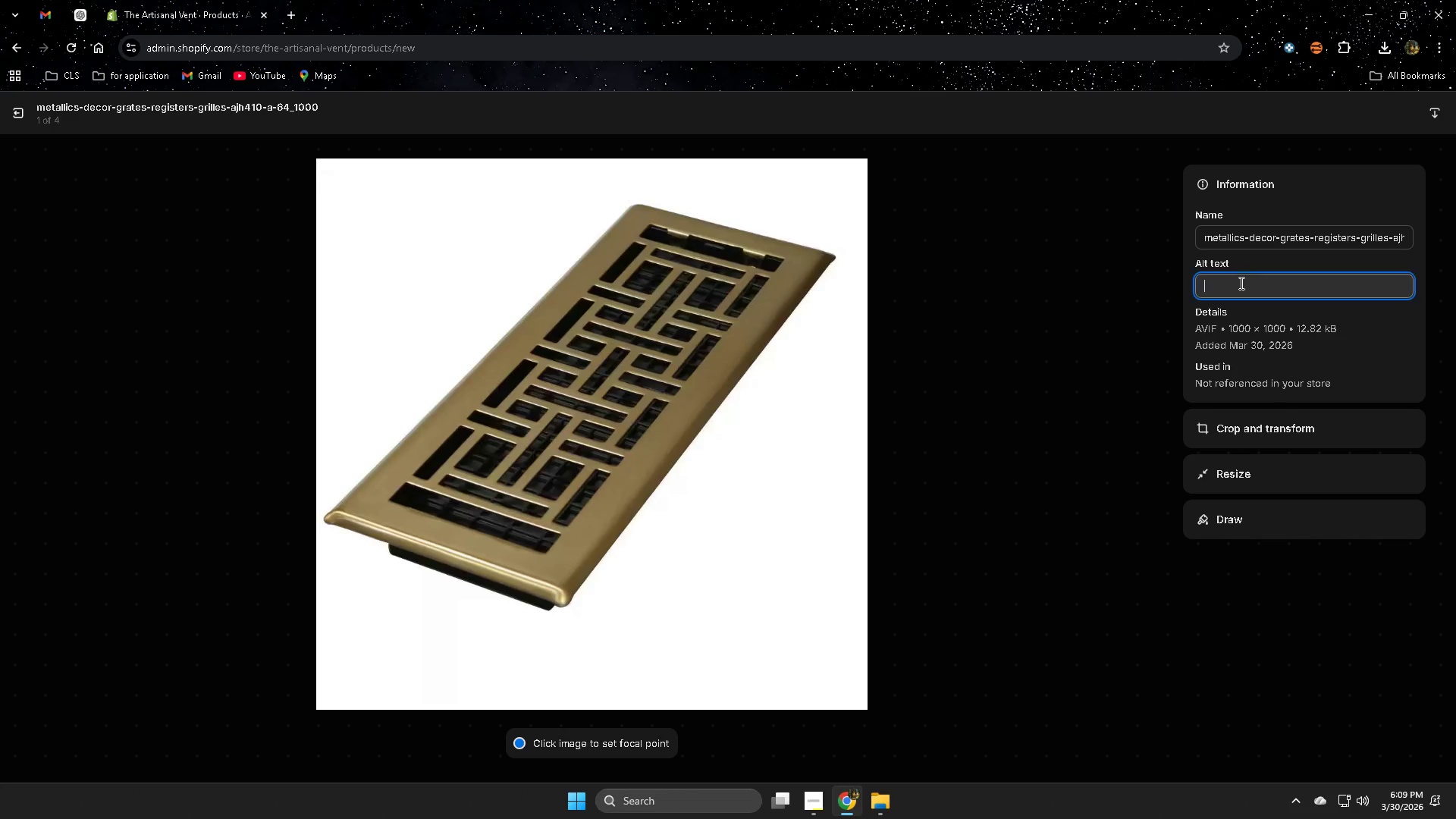 
key(Control+ControlLeft)
 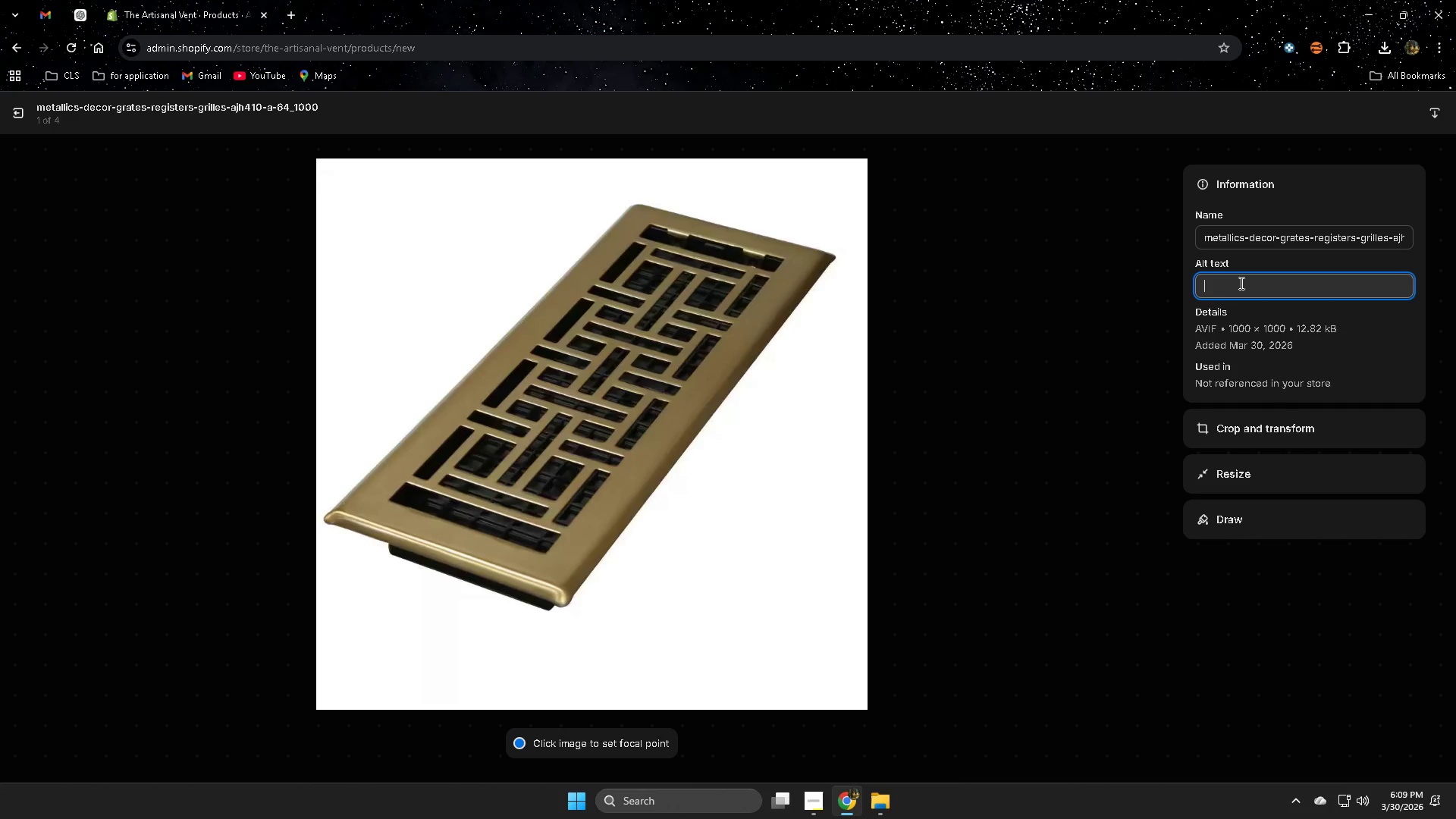 
key(Control+V)
 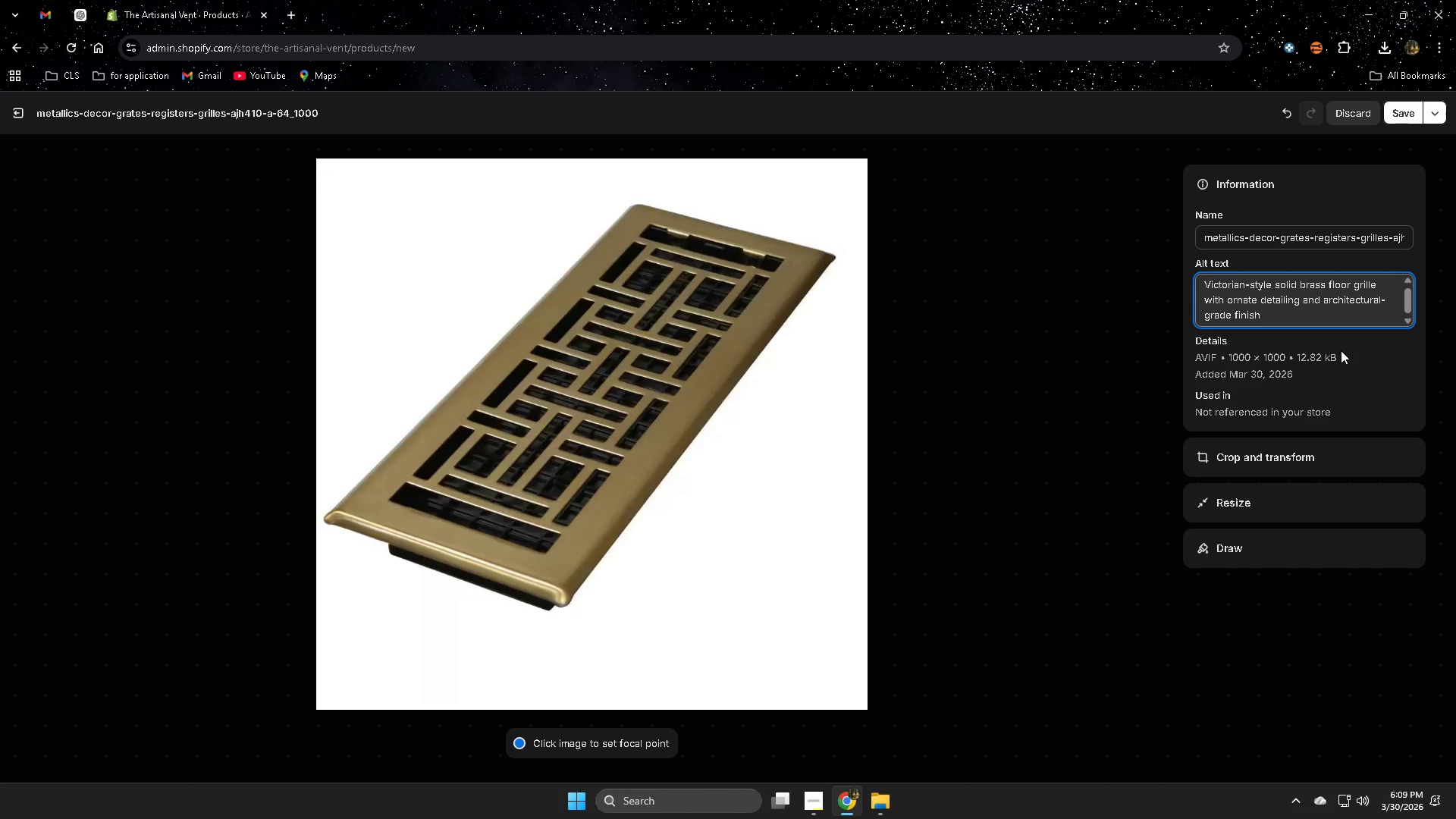 
wait(9.0)
 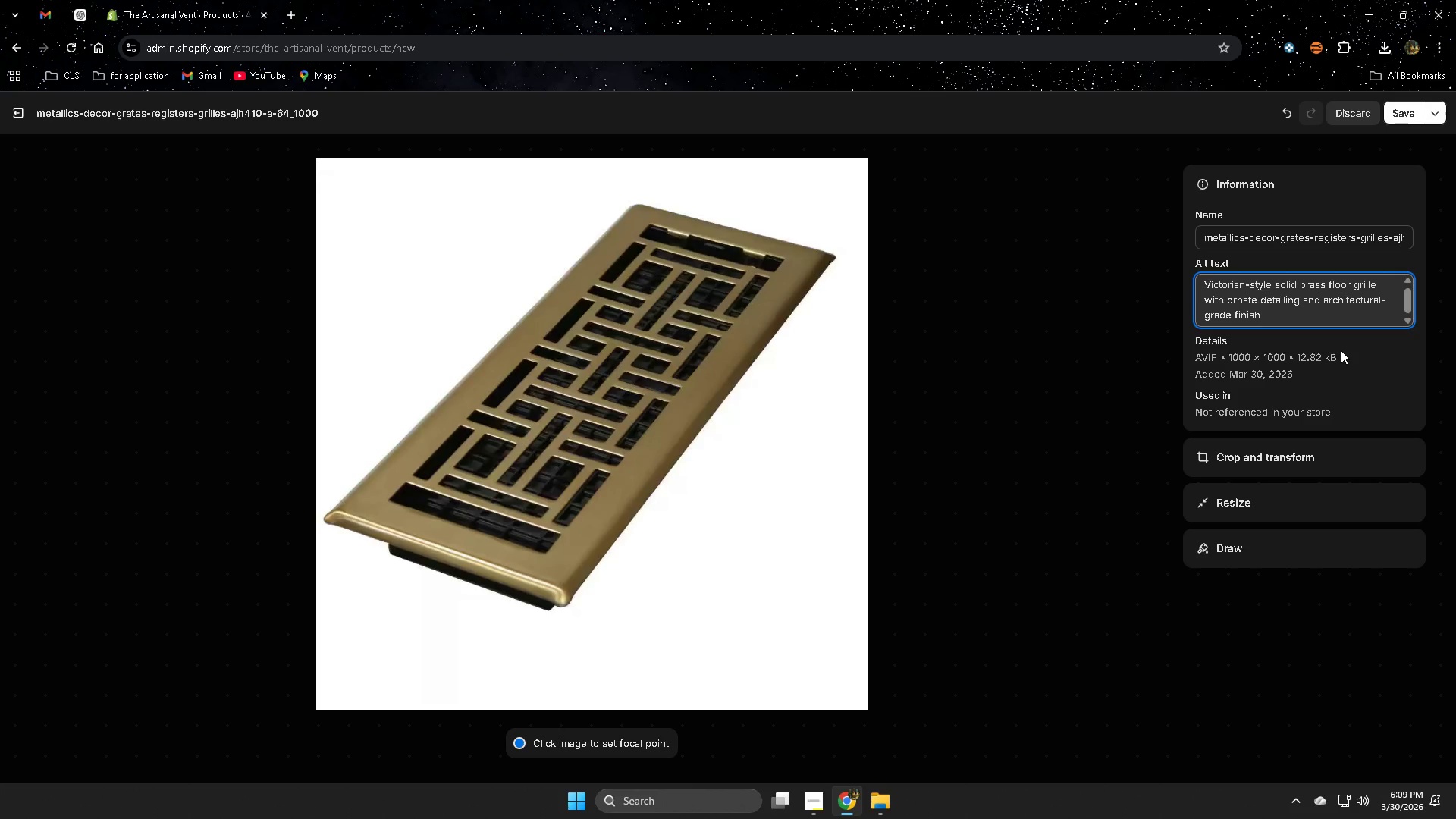 
left_click([1404, 115])
 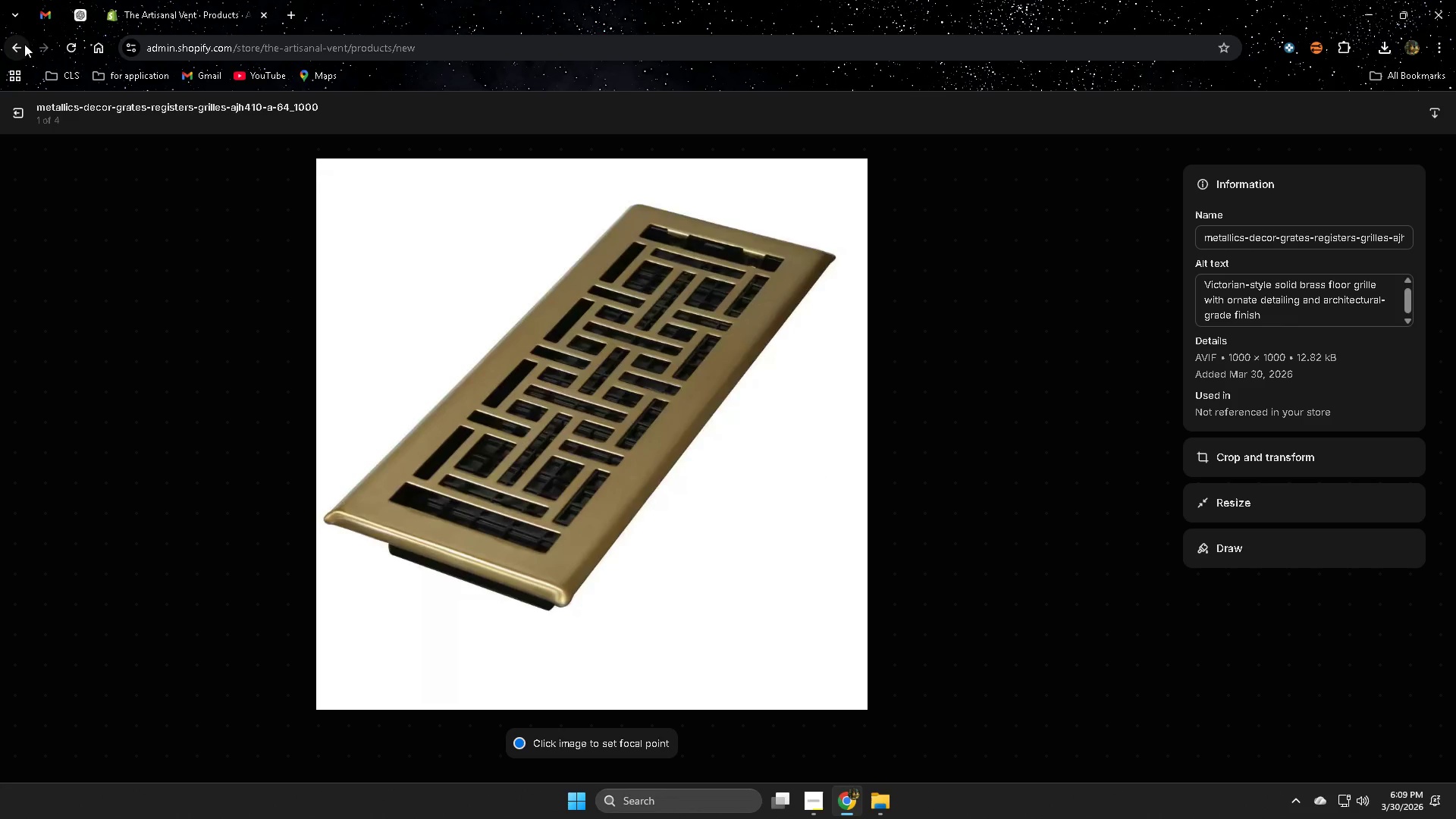 
left_click([17, 114])
 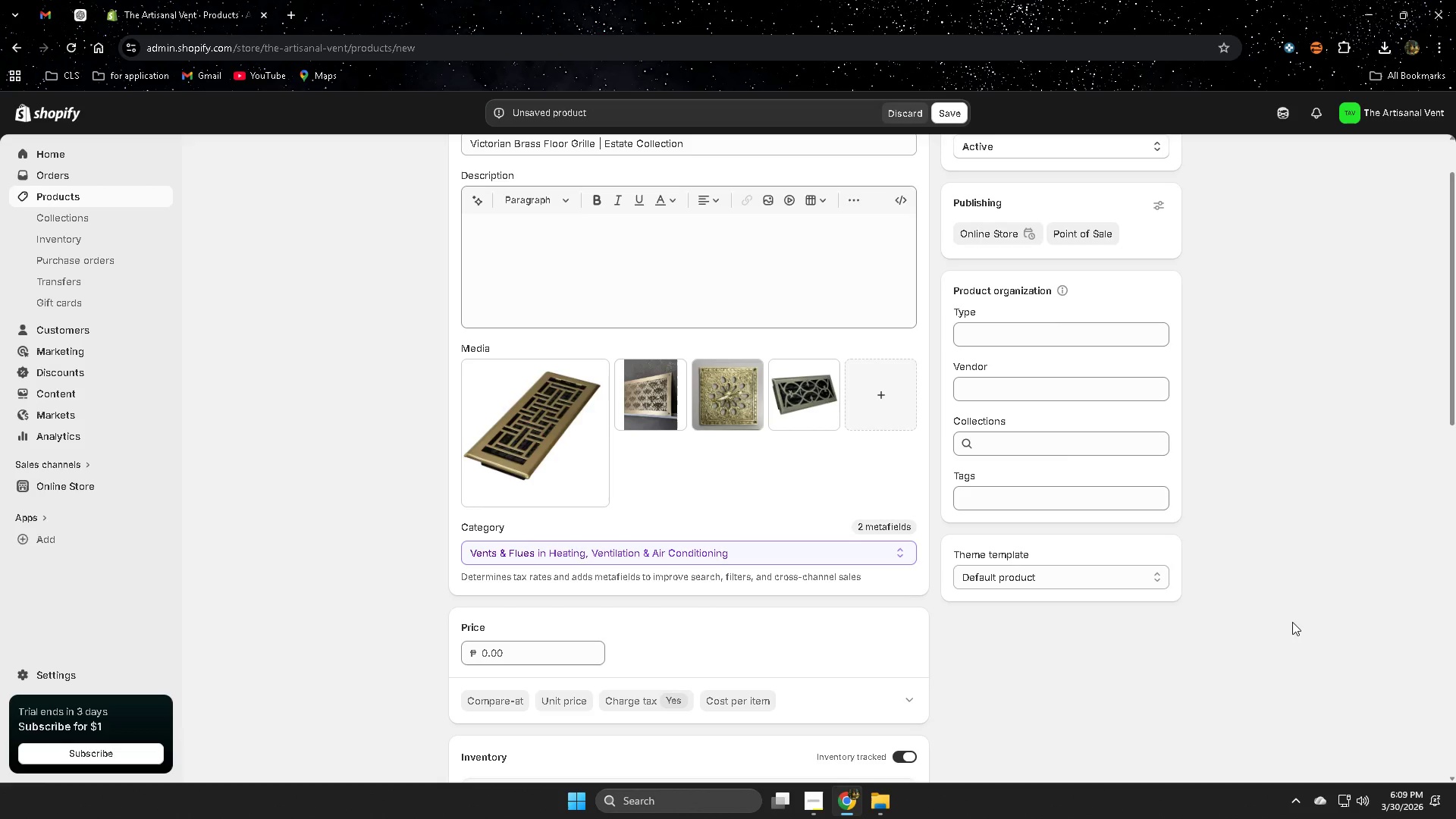 
scroll: coordinate [1298, 622], scroll_direction: down, amount: 1.0
 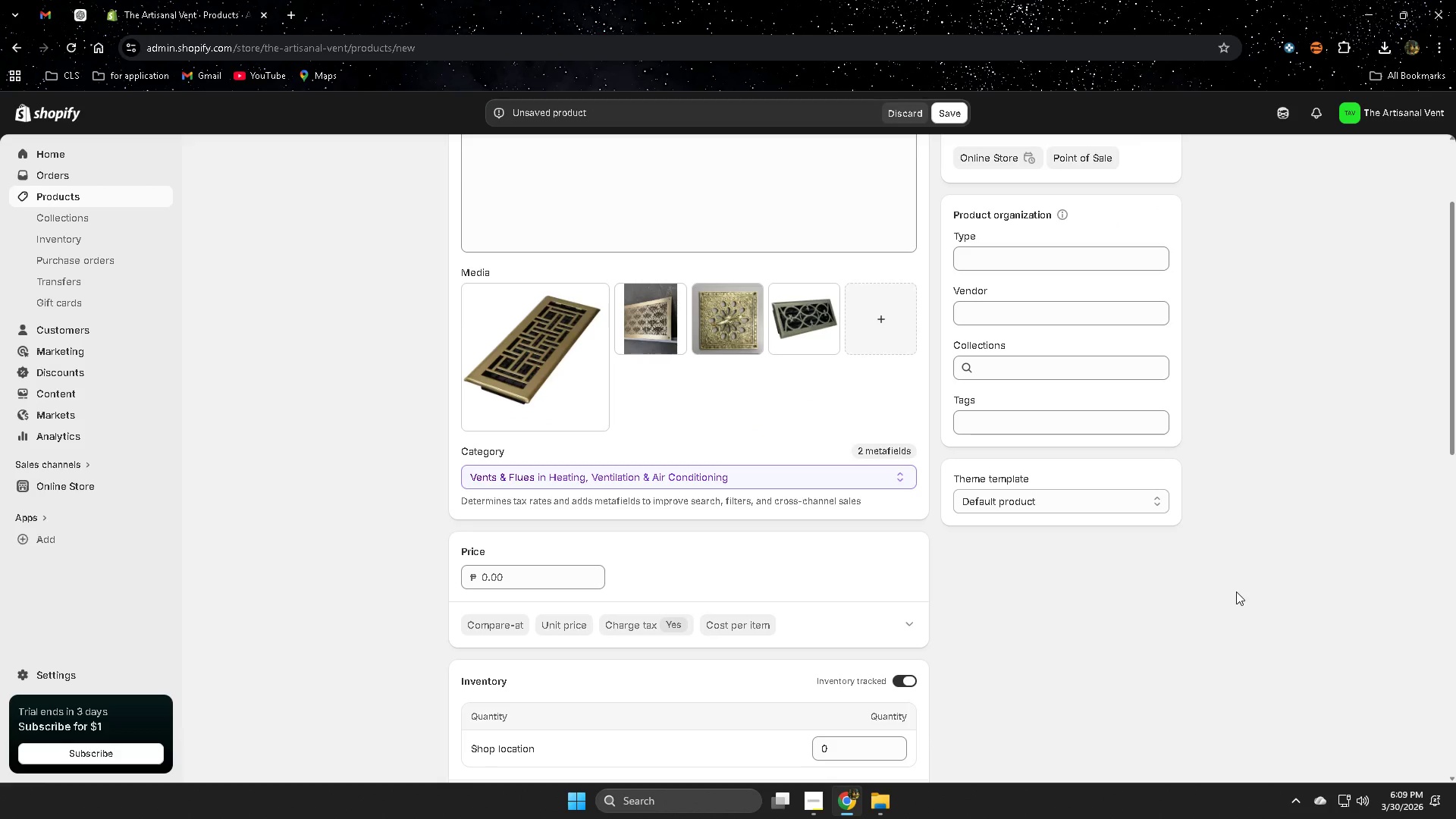 
scroll: coordinate [1236, 589], scroll_direction: up, amount: 3.0
 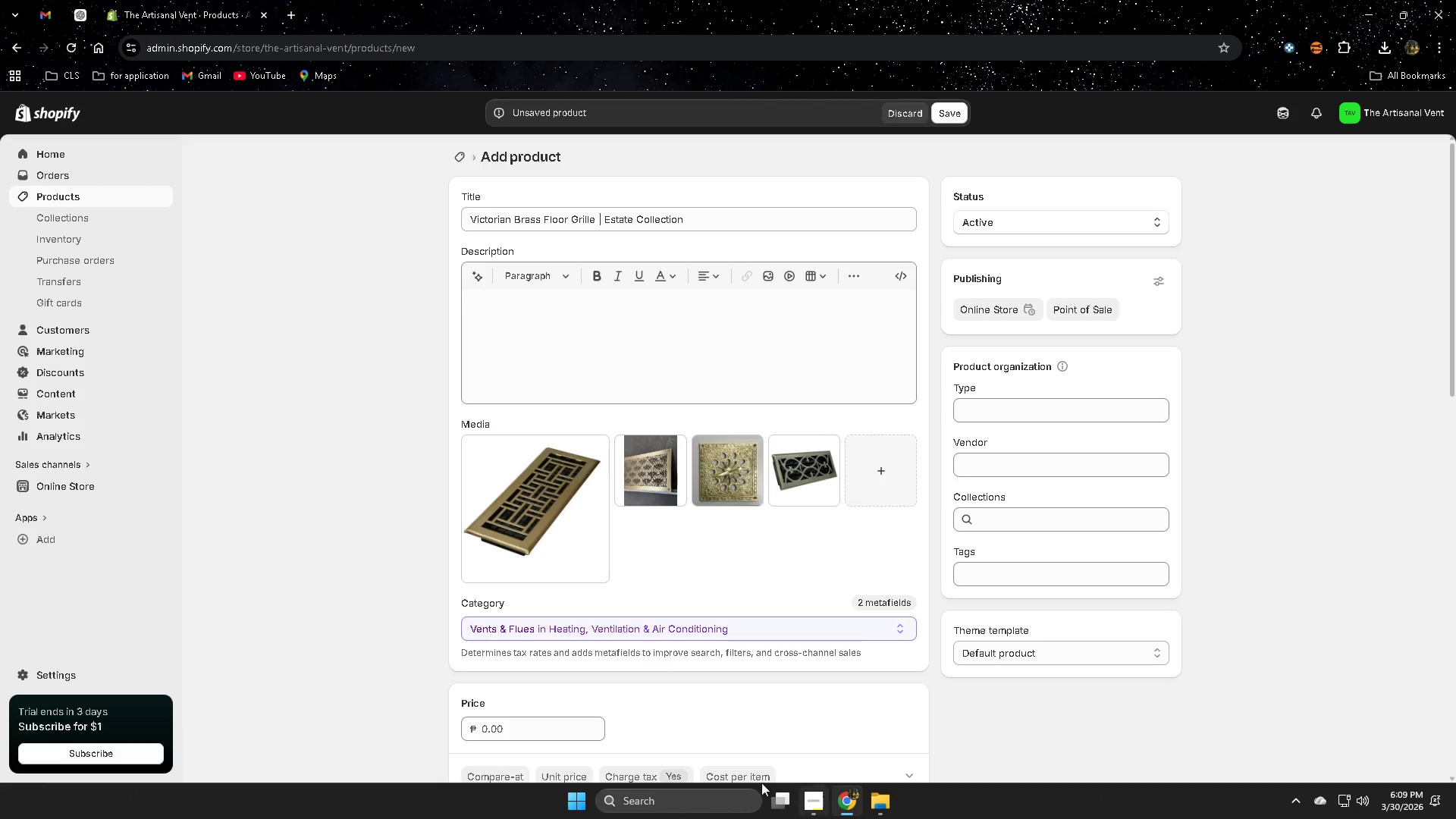 
left_click([78, 12])
 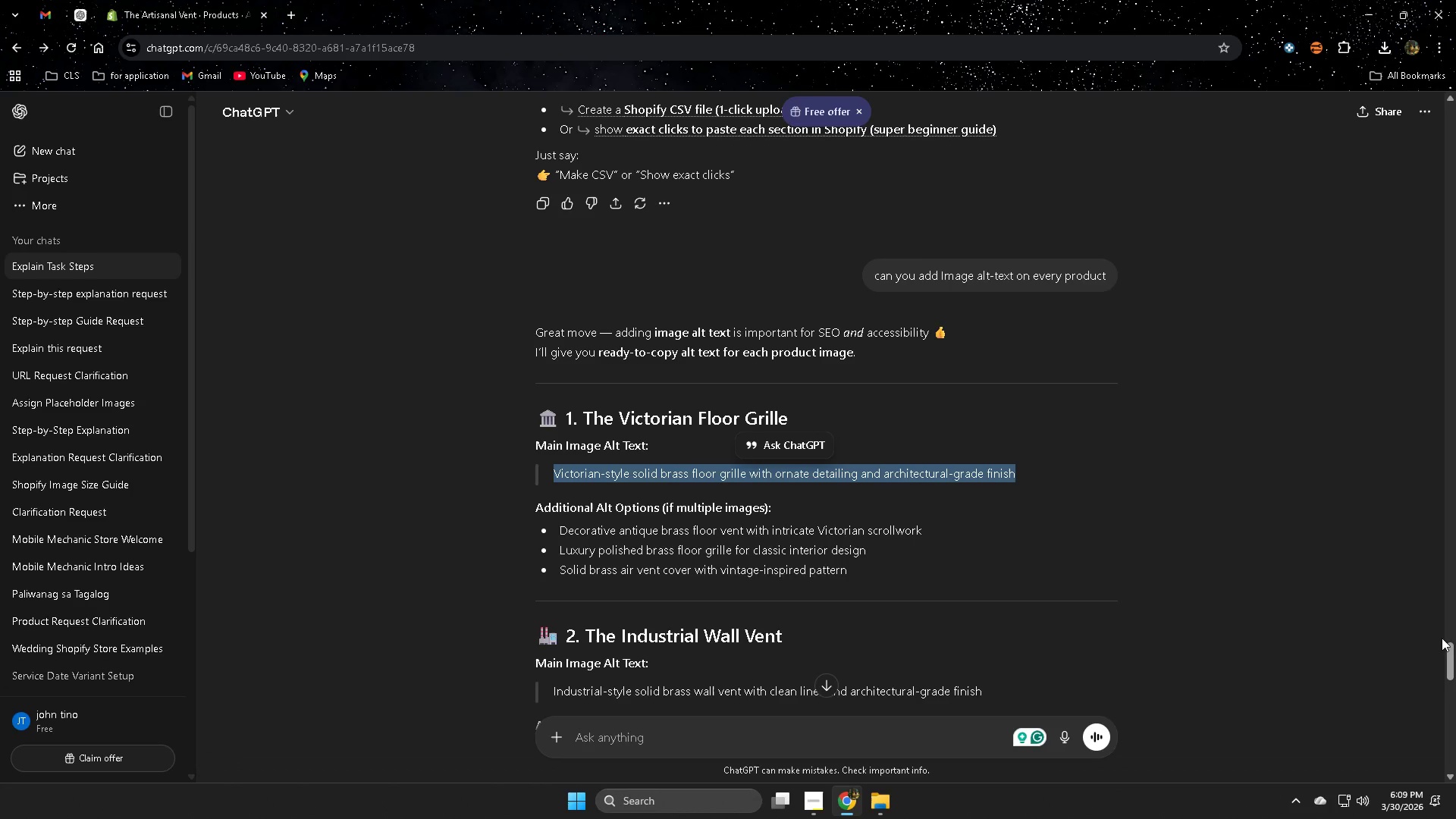 
left_click_drag(start_coordinate=[1448, 649], to_coordinate=[1429, 221])
 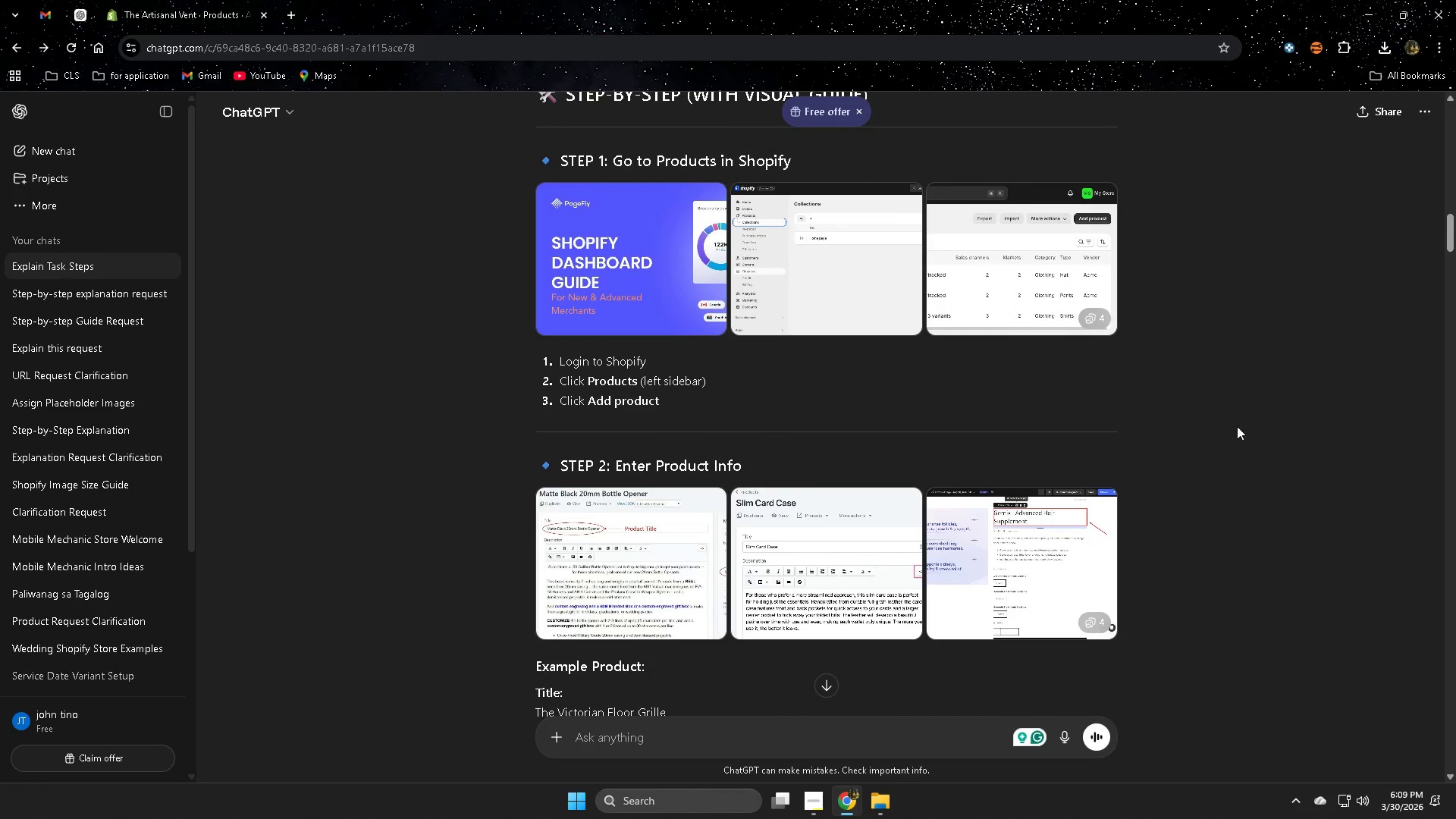 
scroll: coordinate [1061, 483], scroll_direction: down, amount: 35.0
 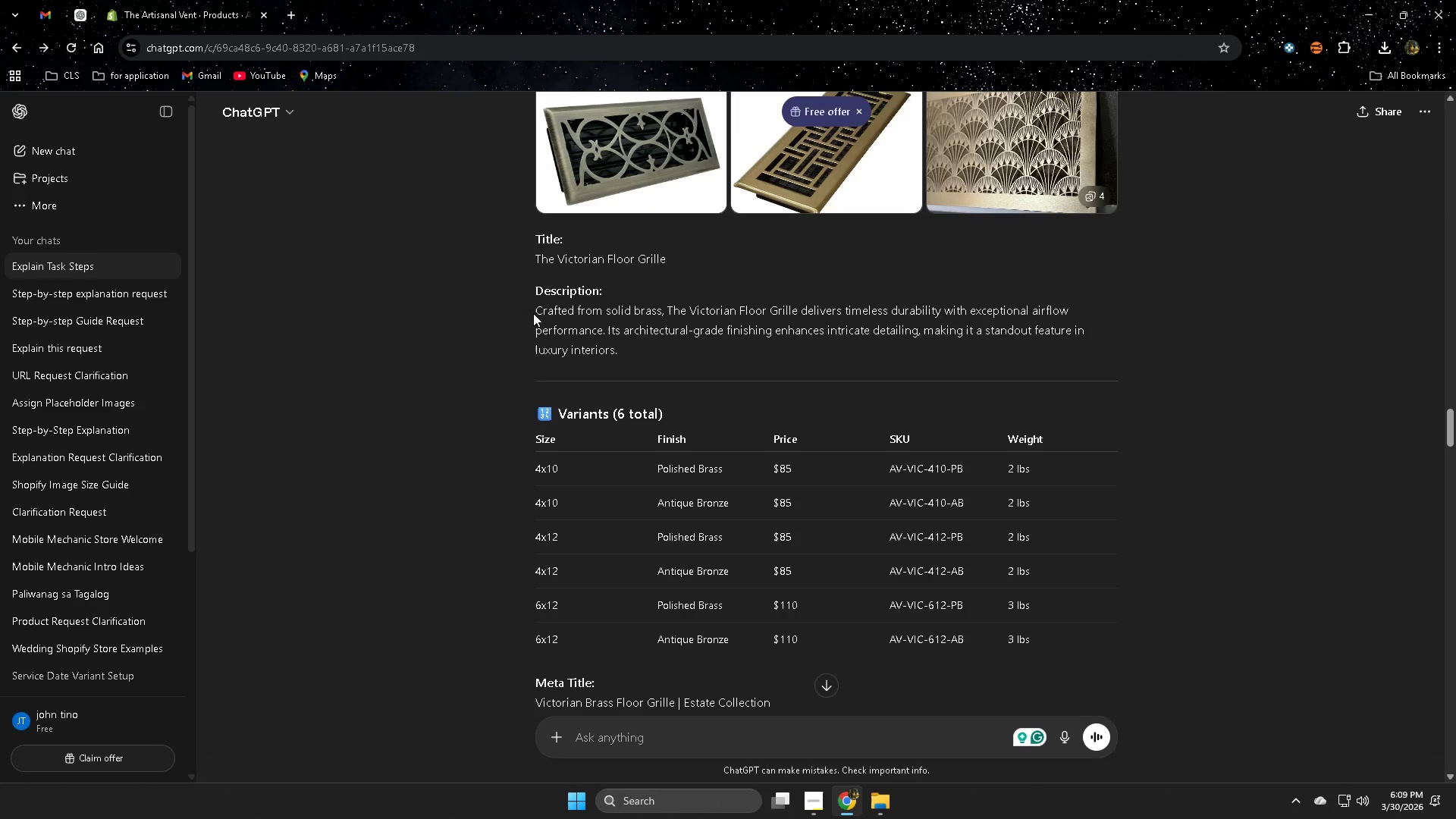 
left_click([544, 308])
 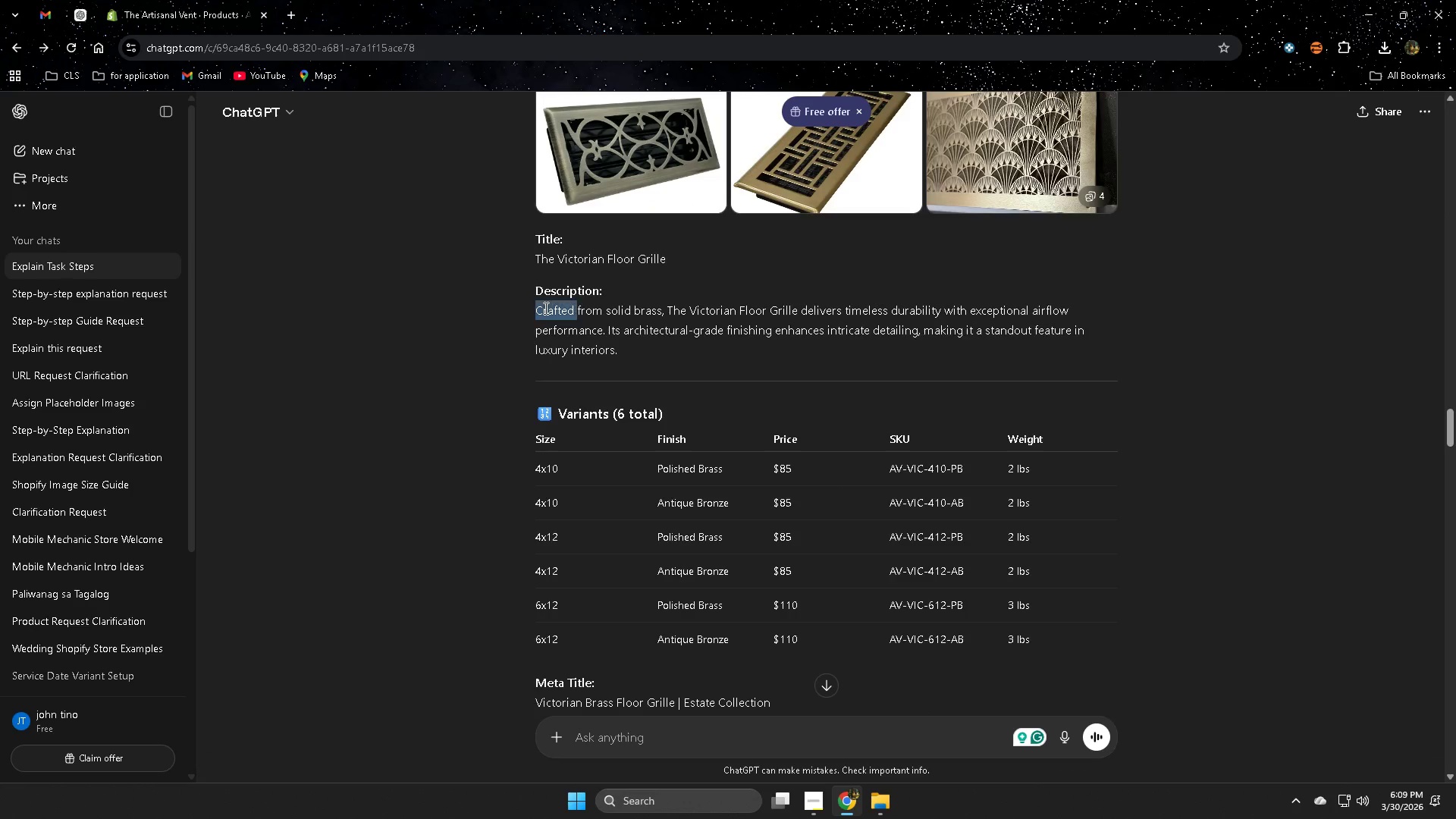 
left_click_drag(start_coordinate=[544, 308], to_coordinate=[635, 345])
 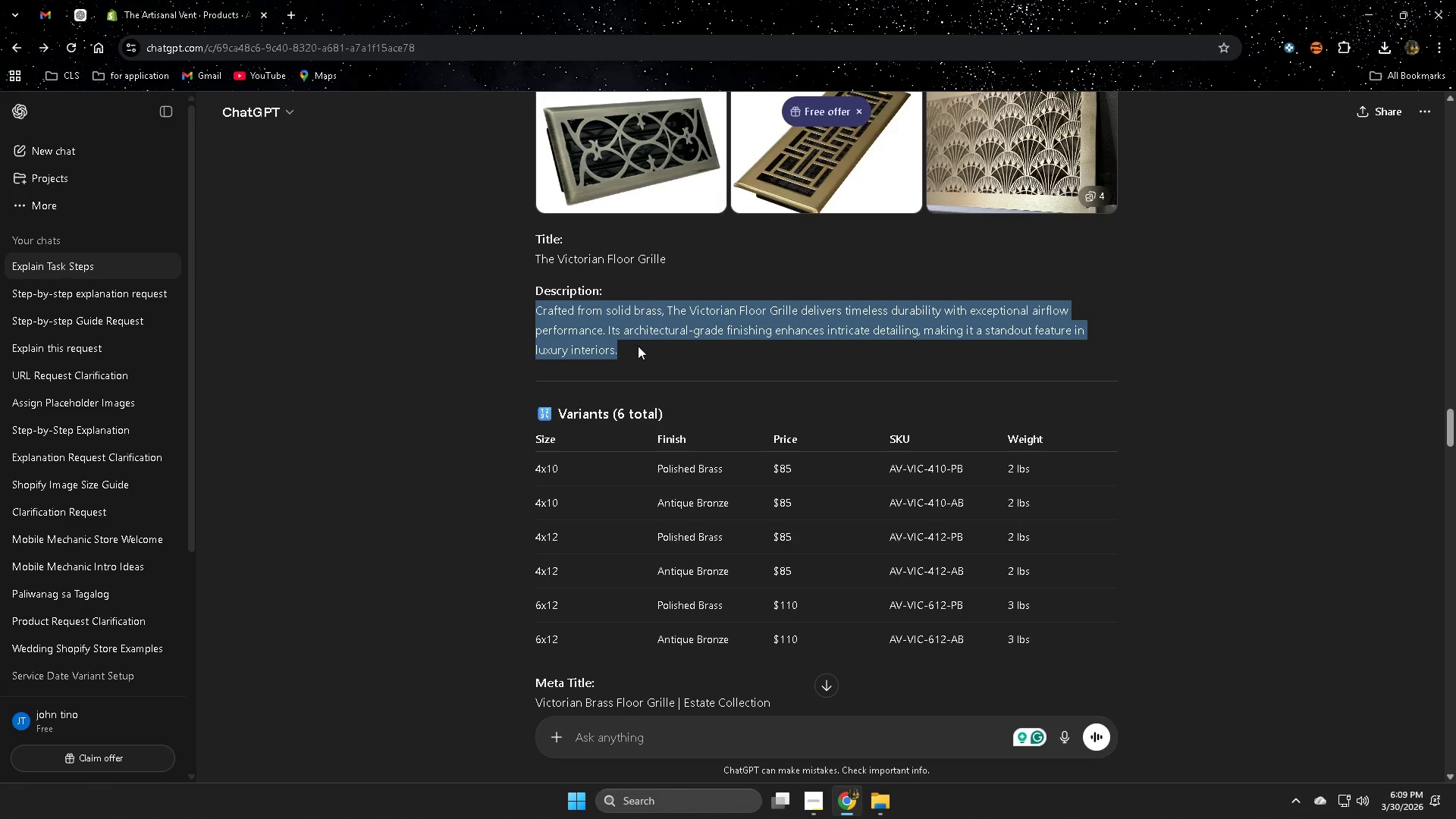 
key(Control+ControlLeft)
 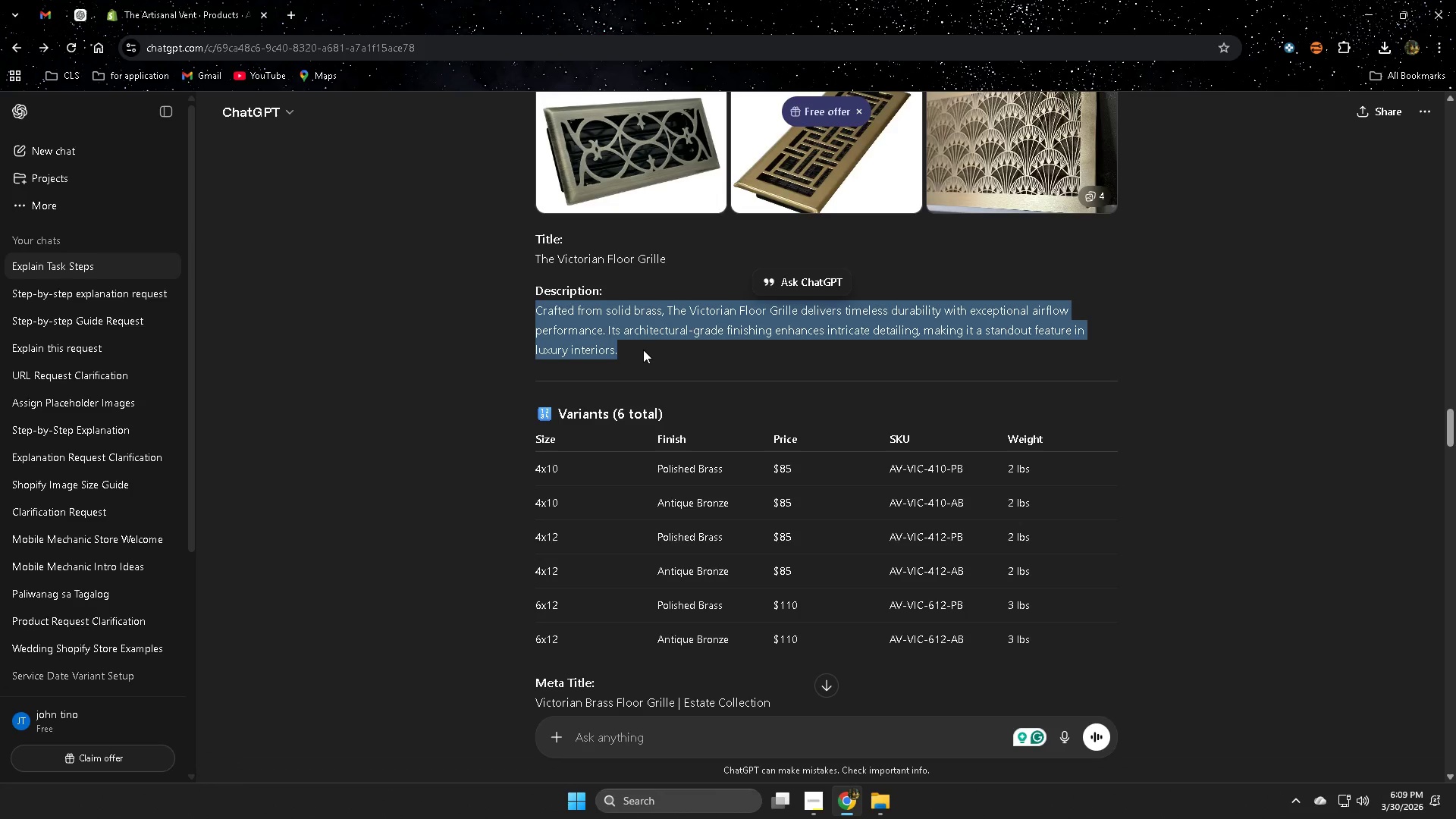 
key(Control+C)
 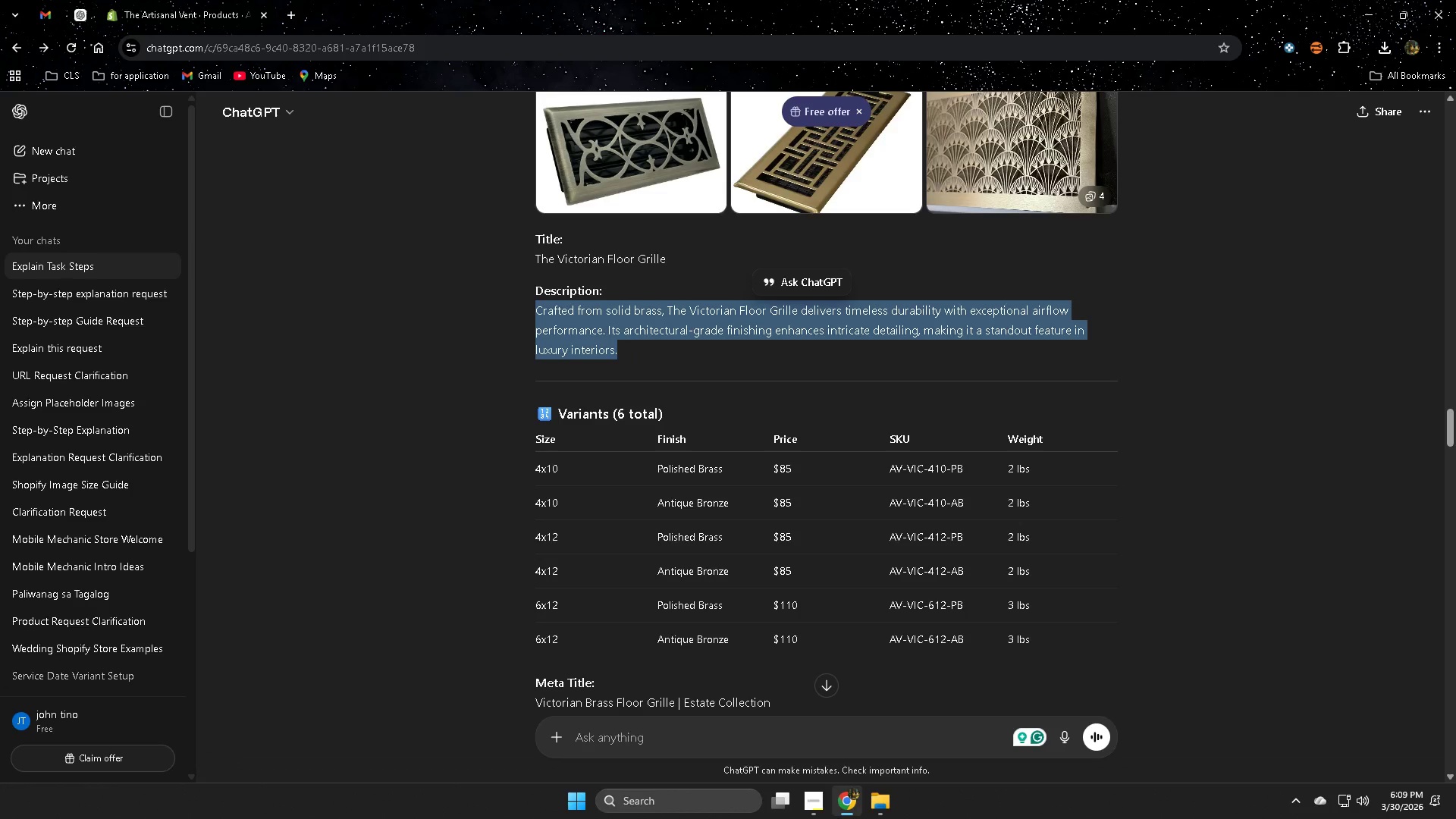 
left_click([816, 806])